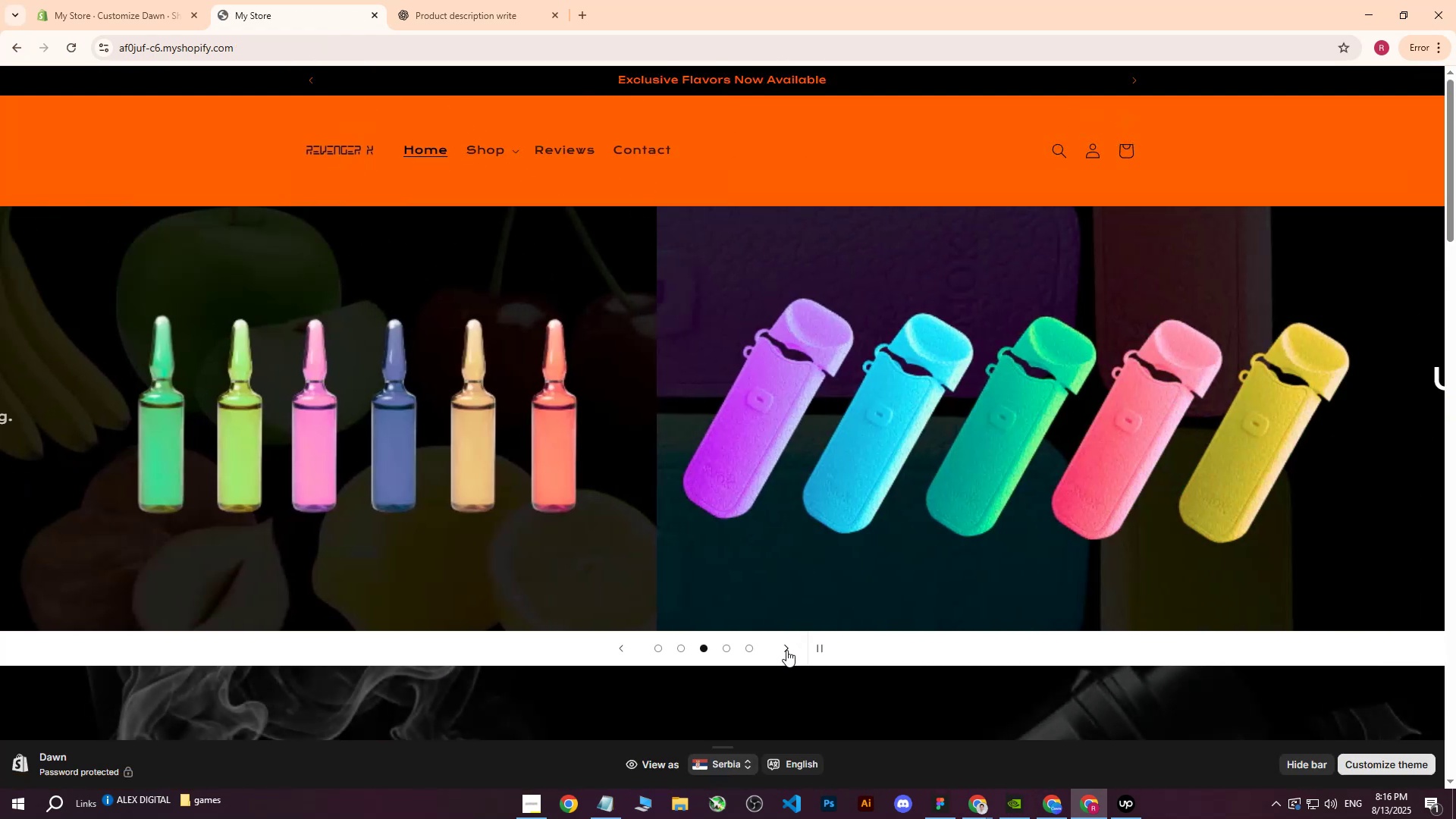 
left_click([786, 650])
 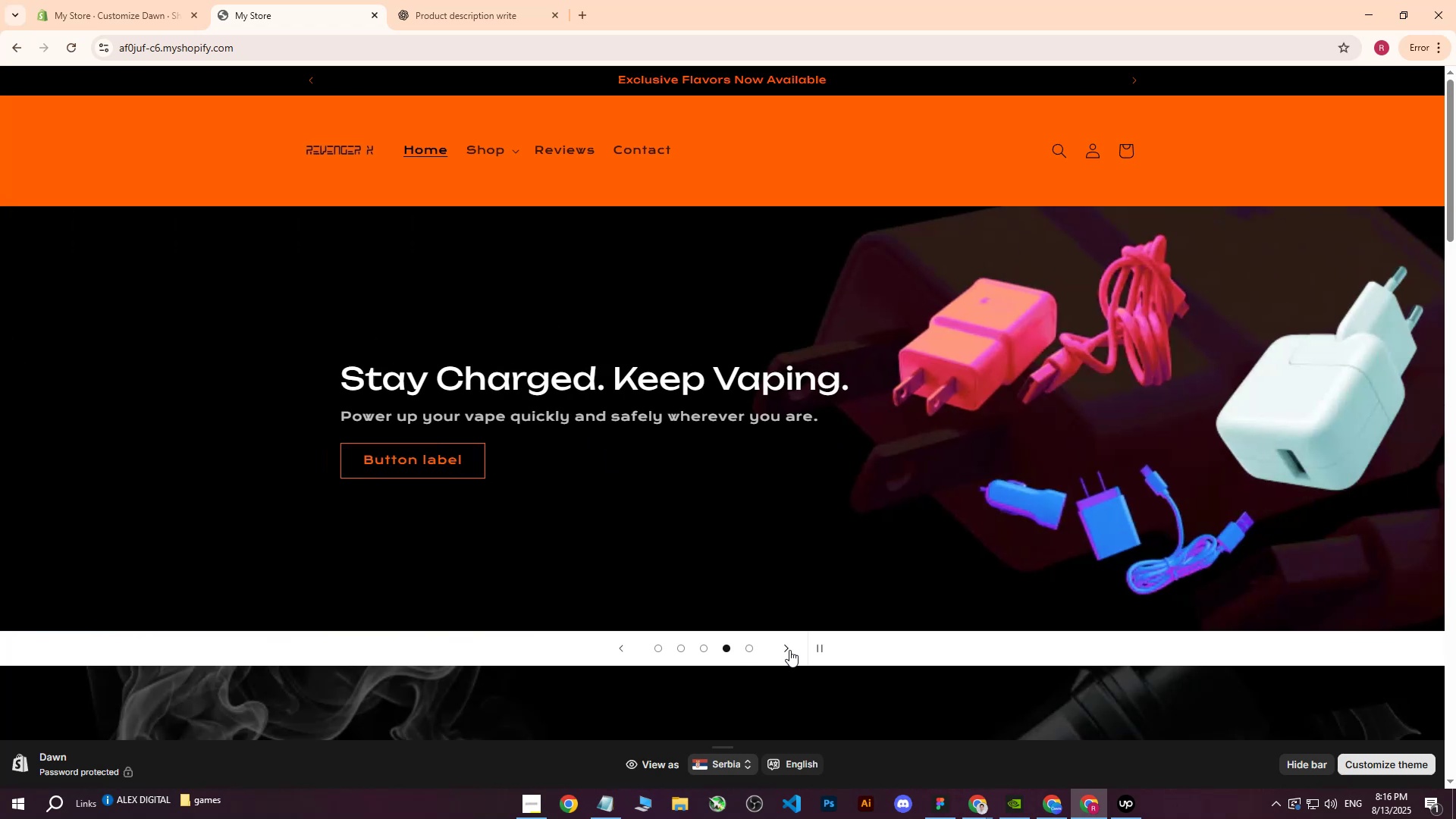 
left_click([790, 650])
 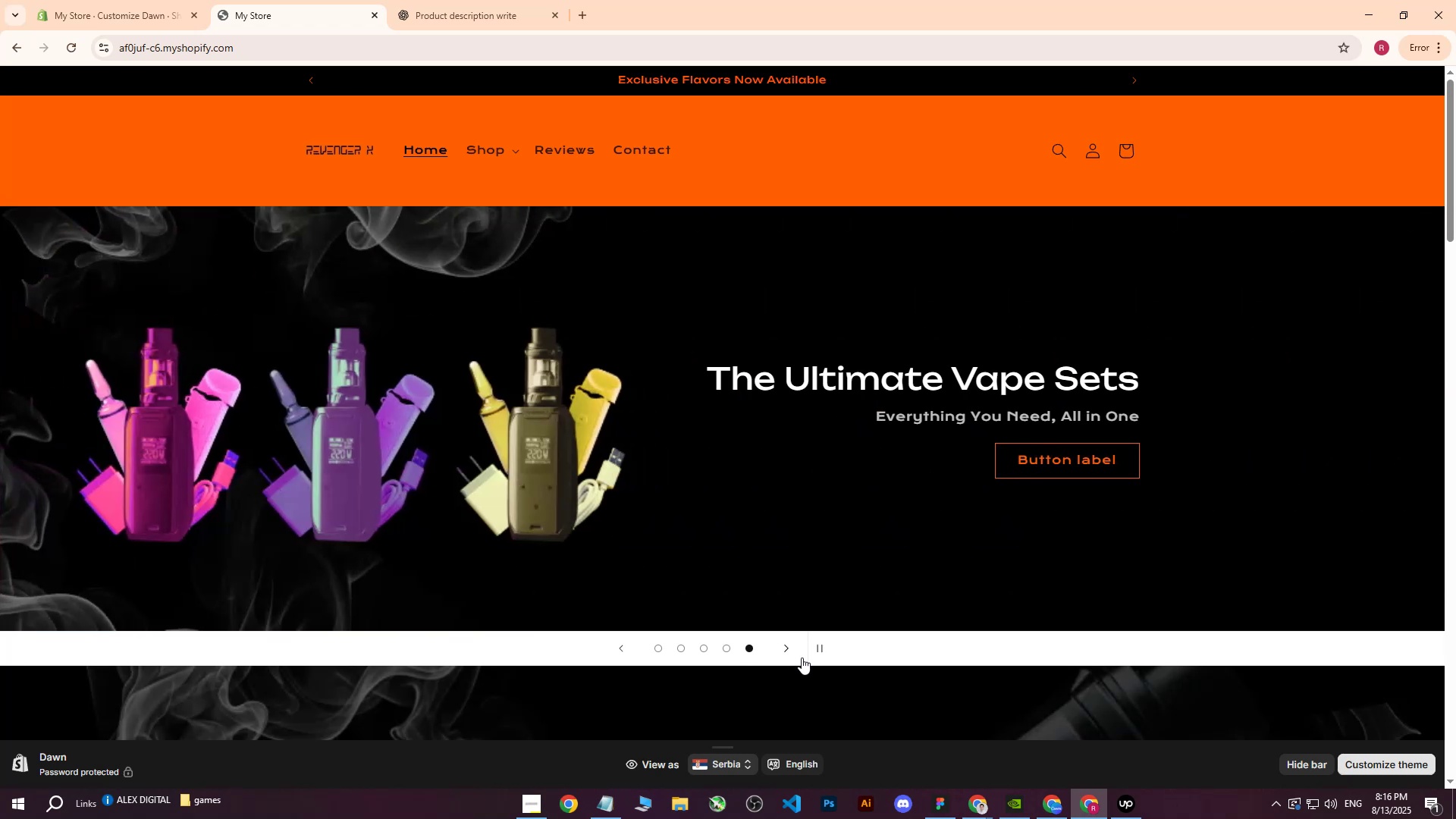 
left_click([793, 653])
 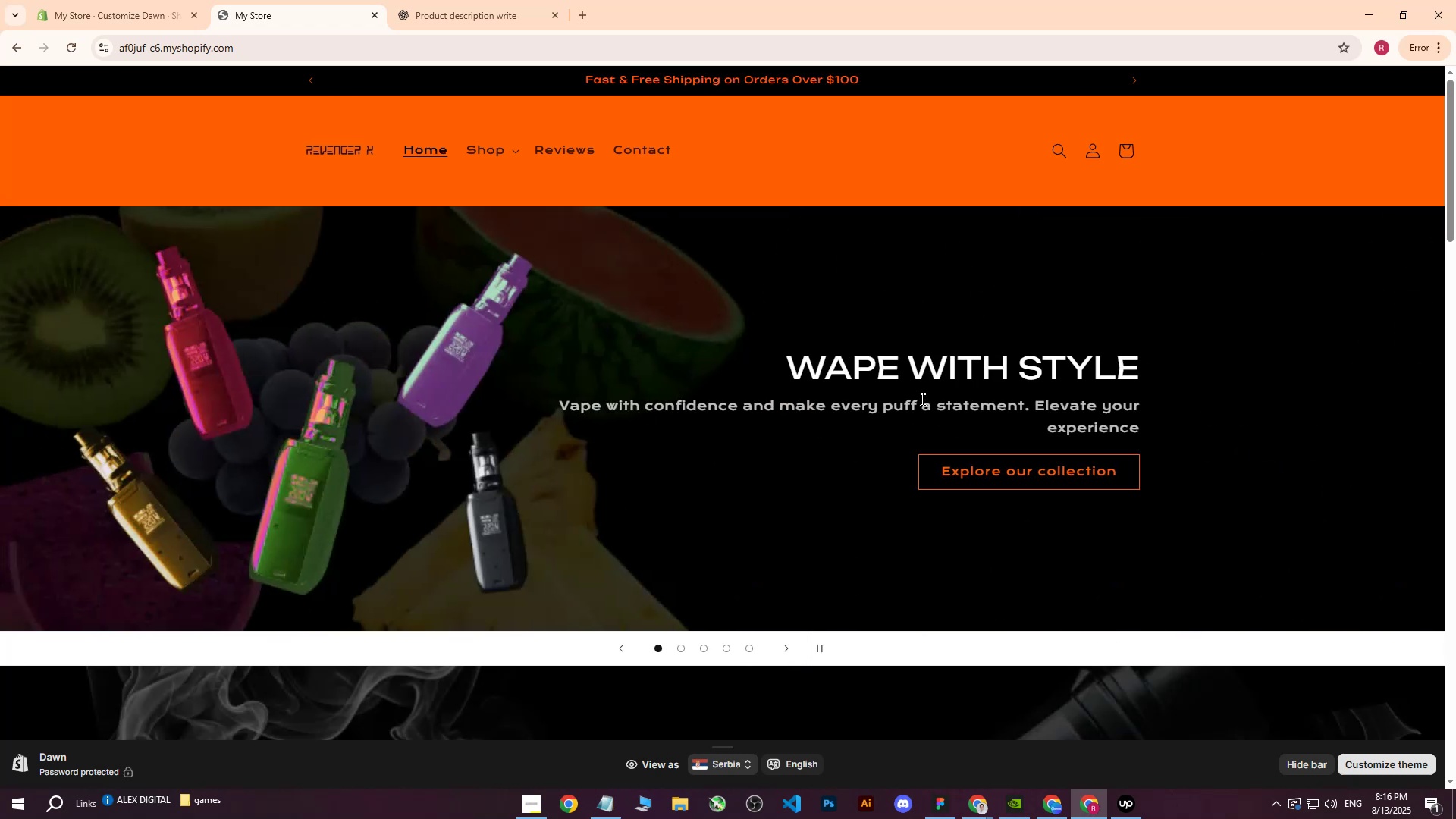 
scroll: coordinate [917, 430], scroll_direction: up, amount: 2.0
 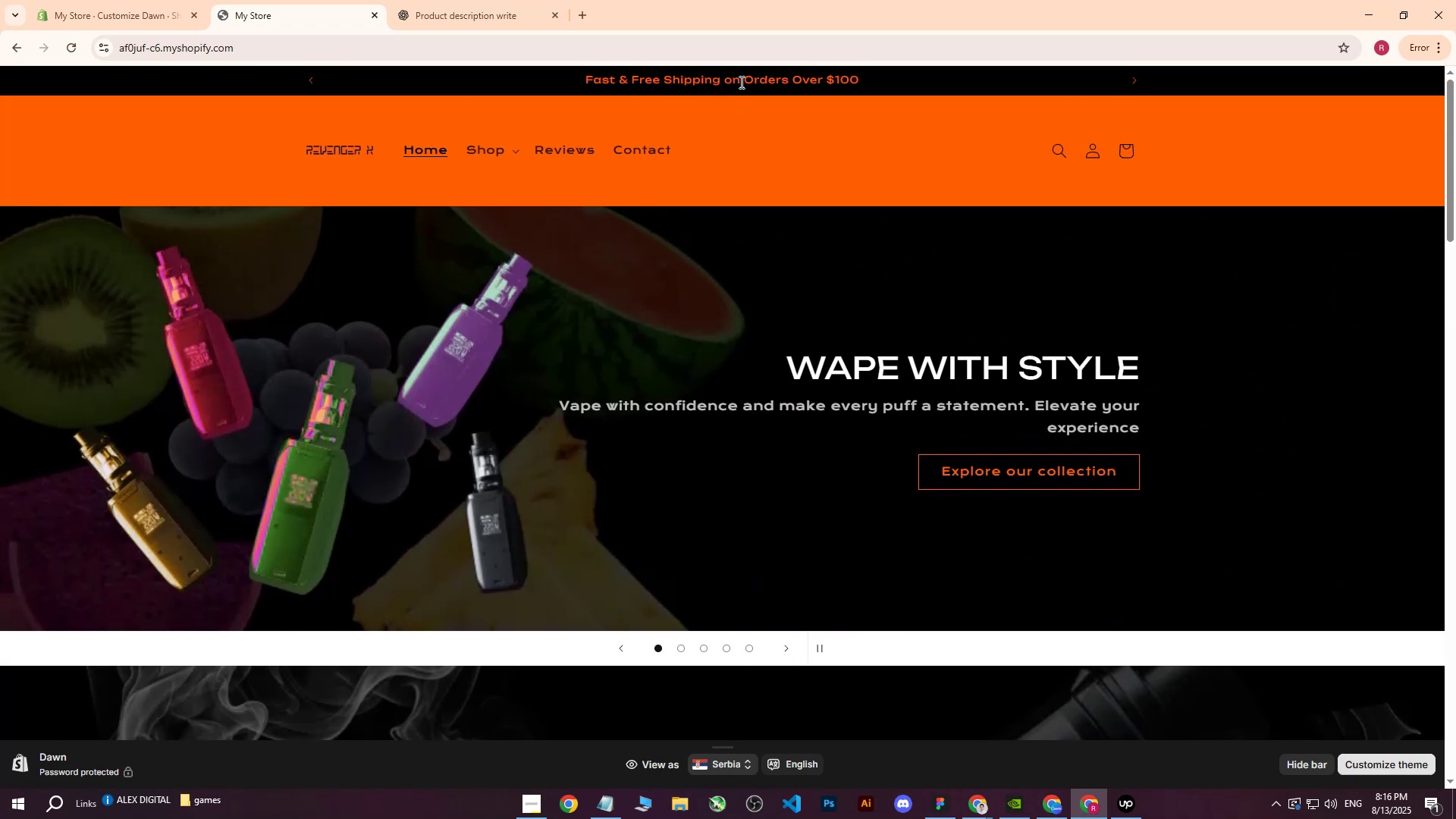 
left_click([741, 79])
 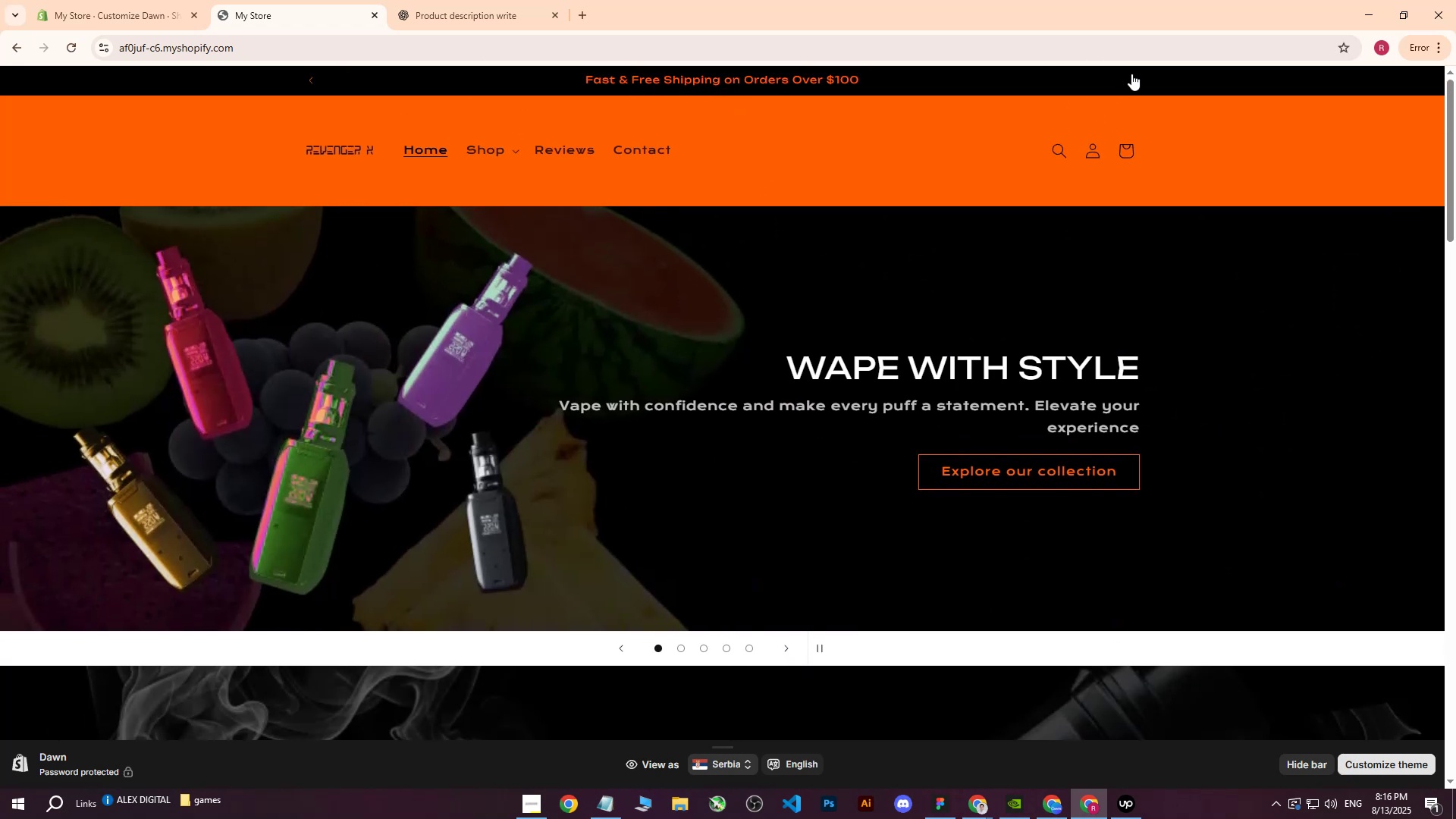 
left_click([1141, 77])
 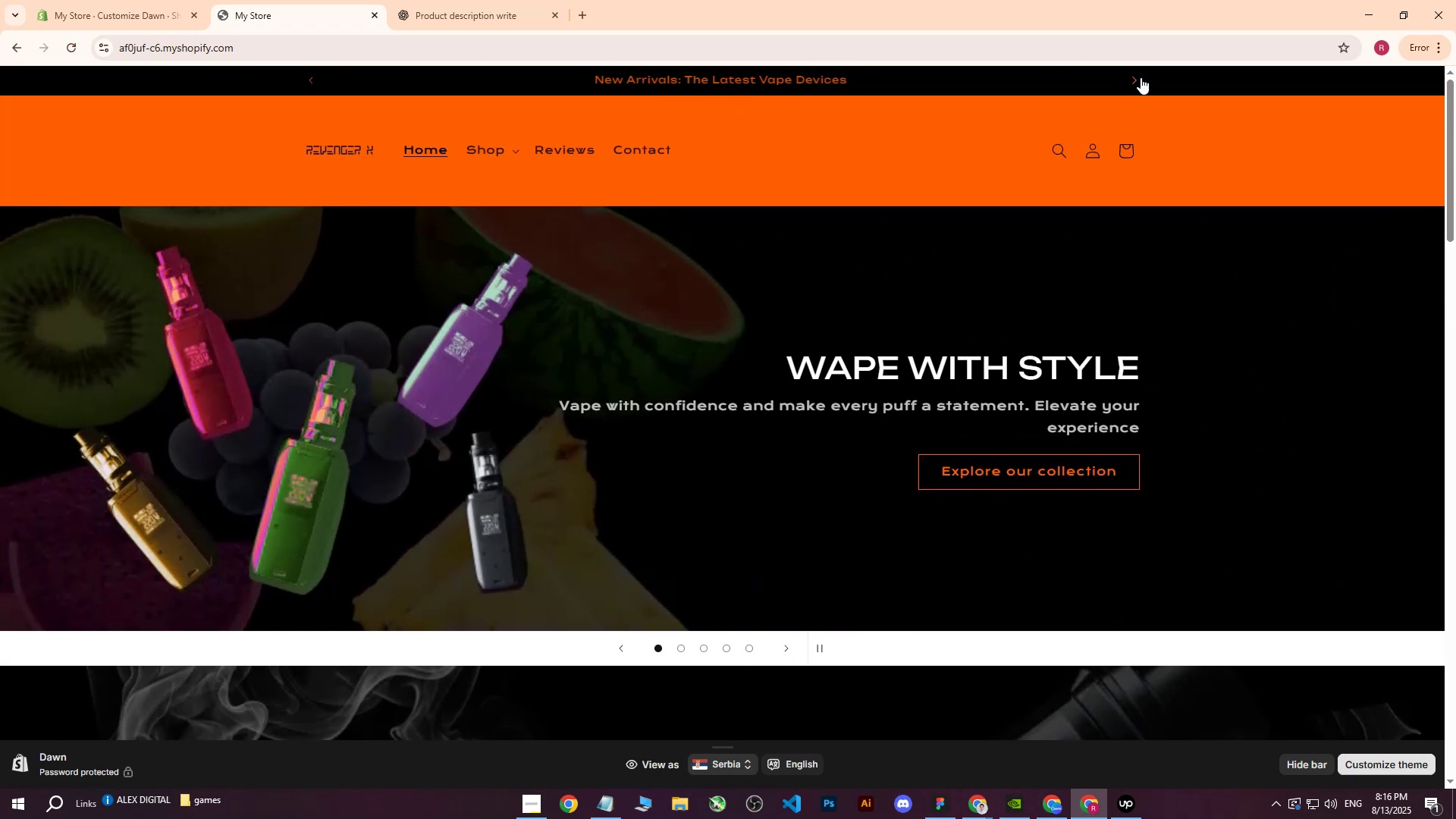 
left_click([1141, 77])
 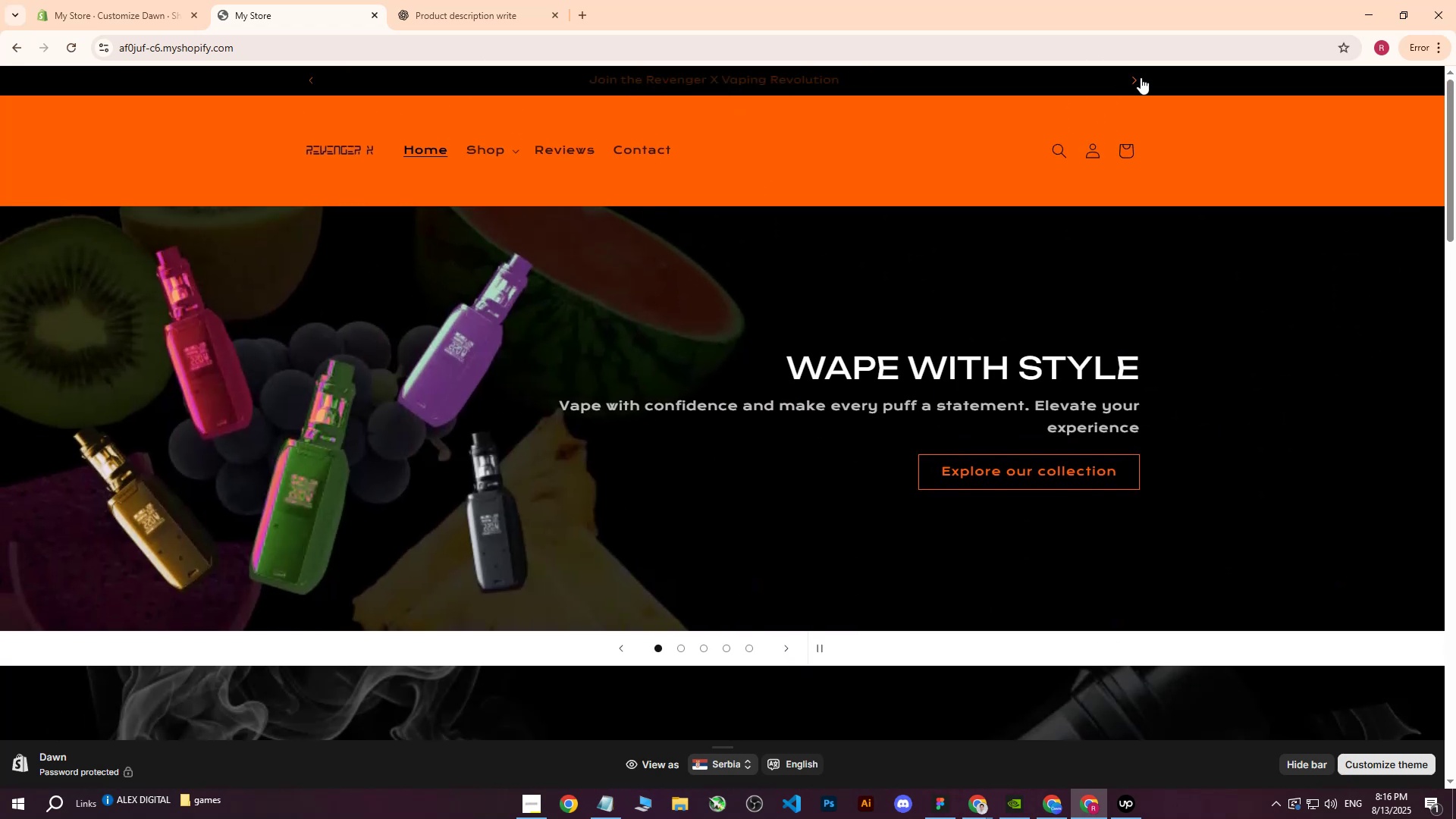 
double_click([1141, 77])
 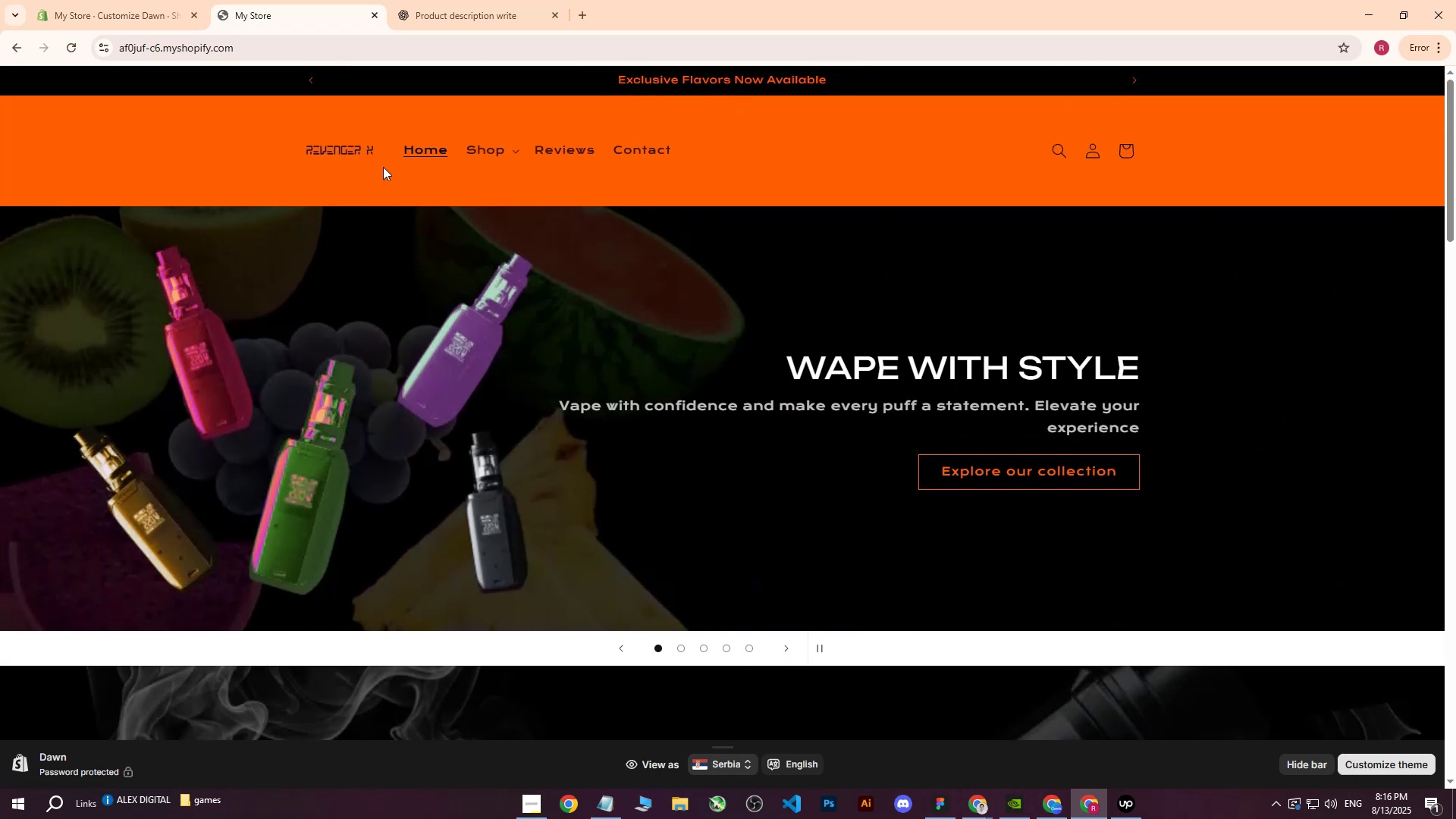 
left_click([343, 151])
 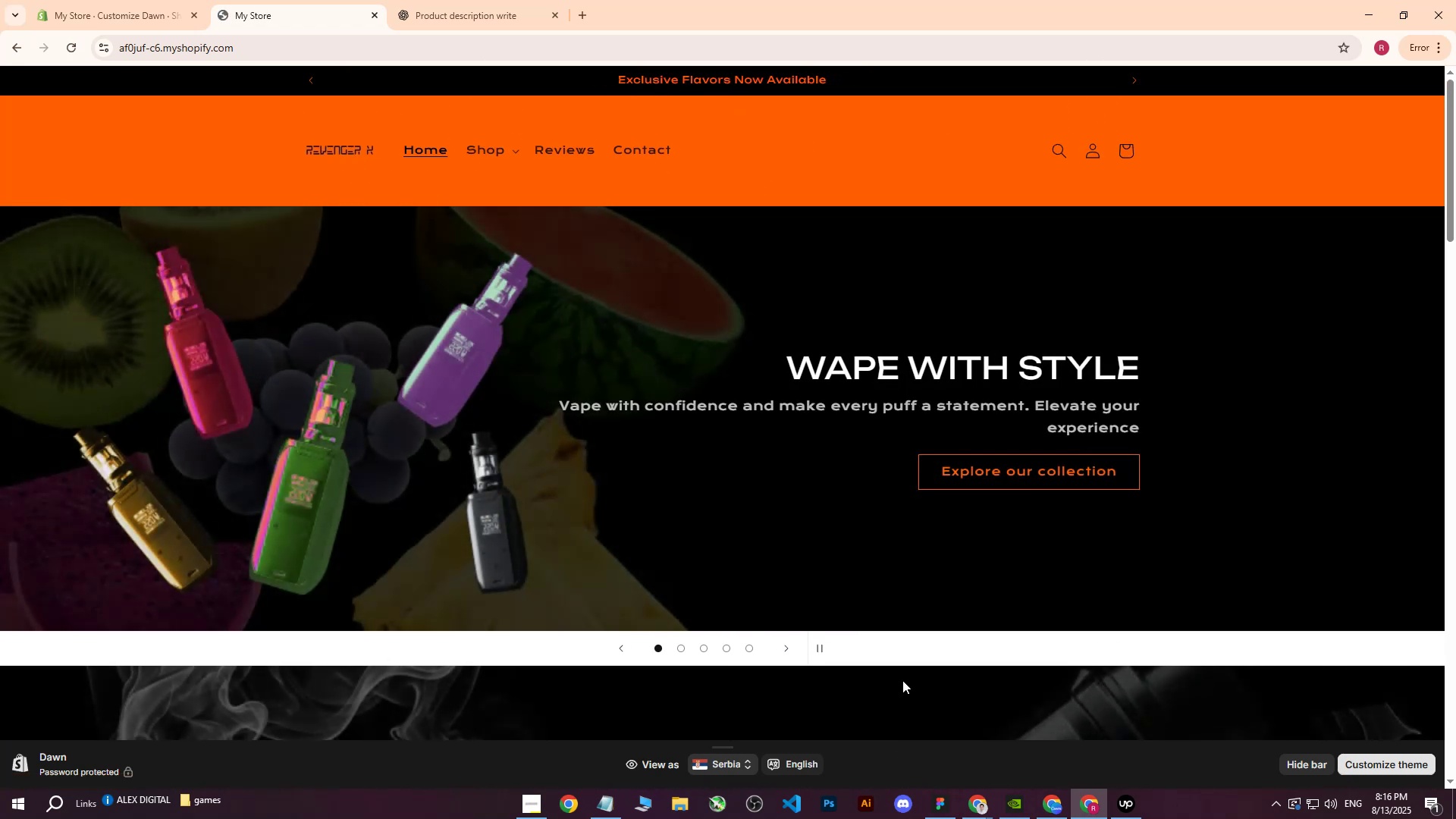 
left_click([971, 817])
 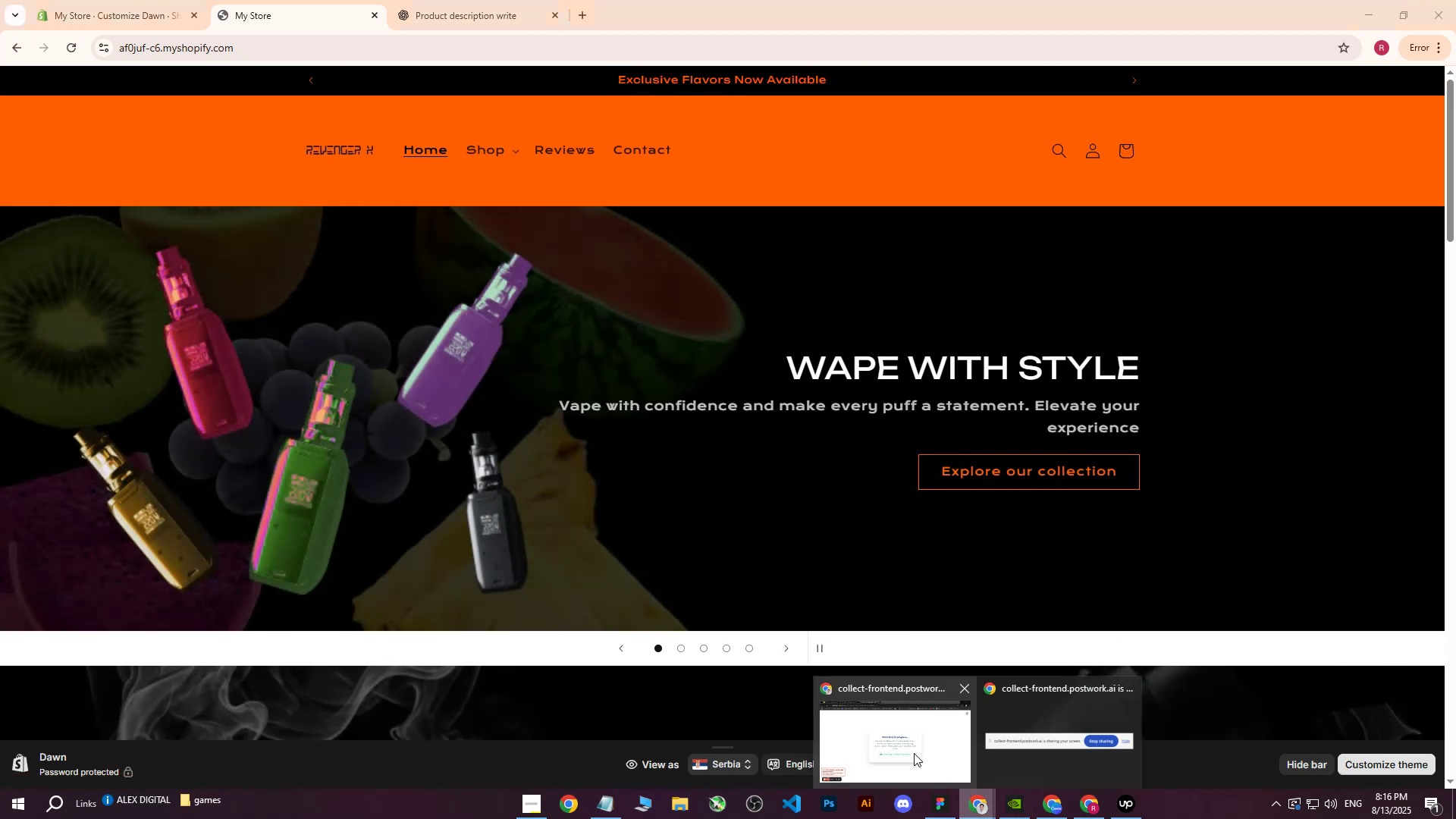 
double_click([911, 752])
 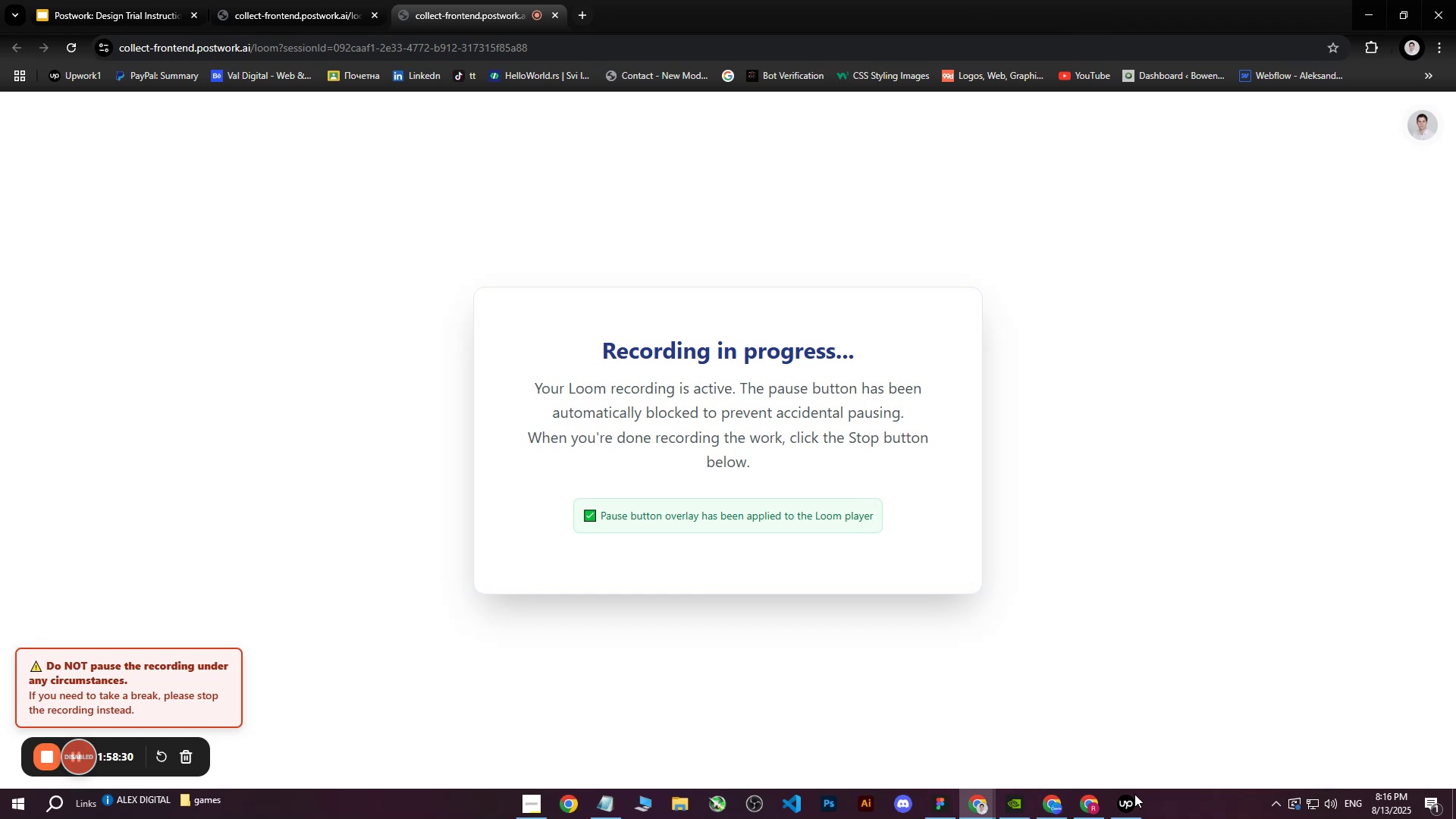 
double_click([1121, 805])
 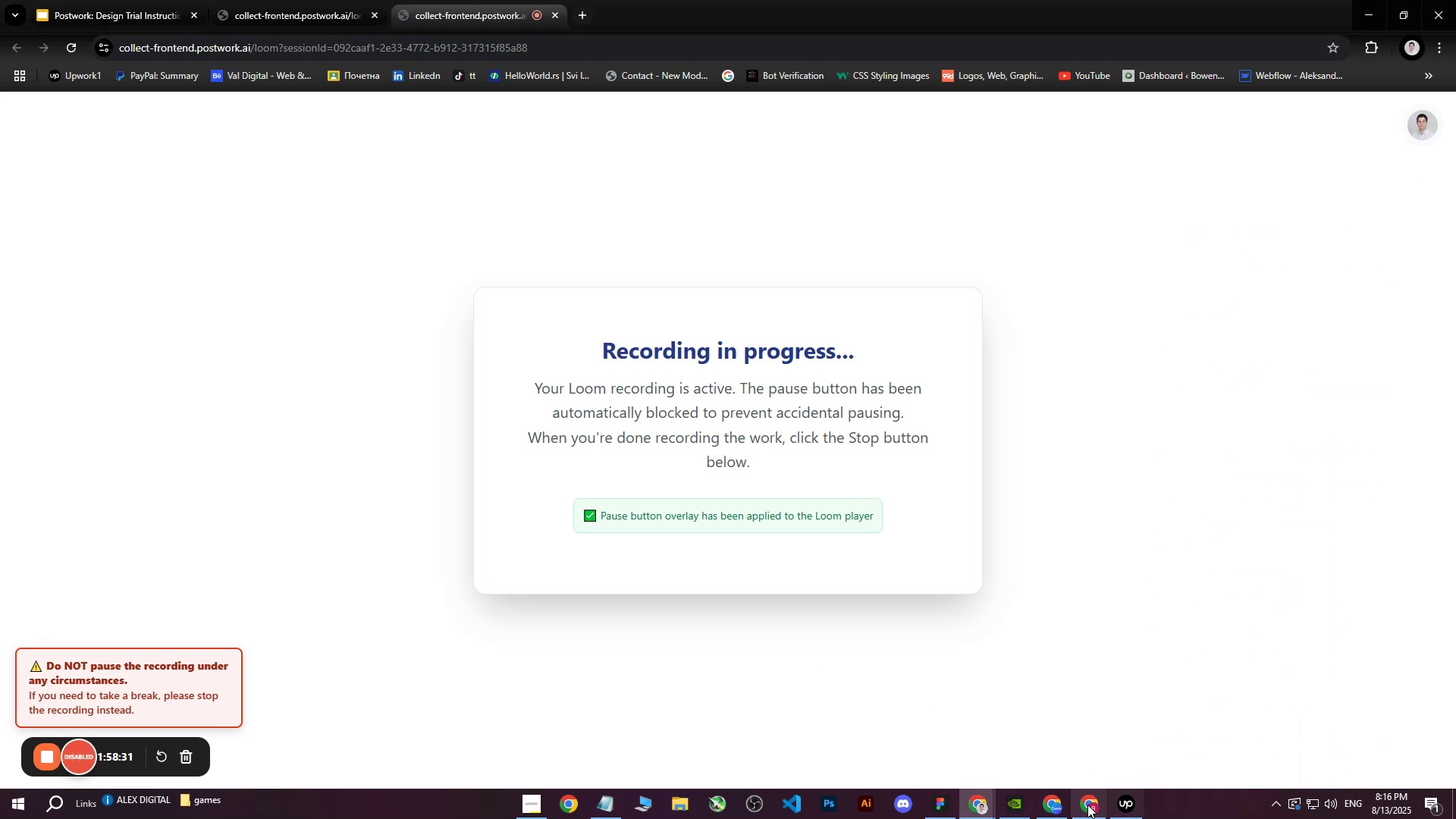 
triple_click([1087, 805])
 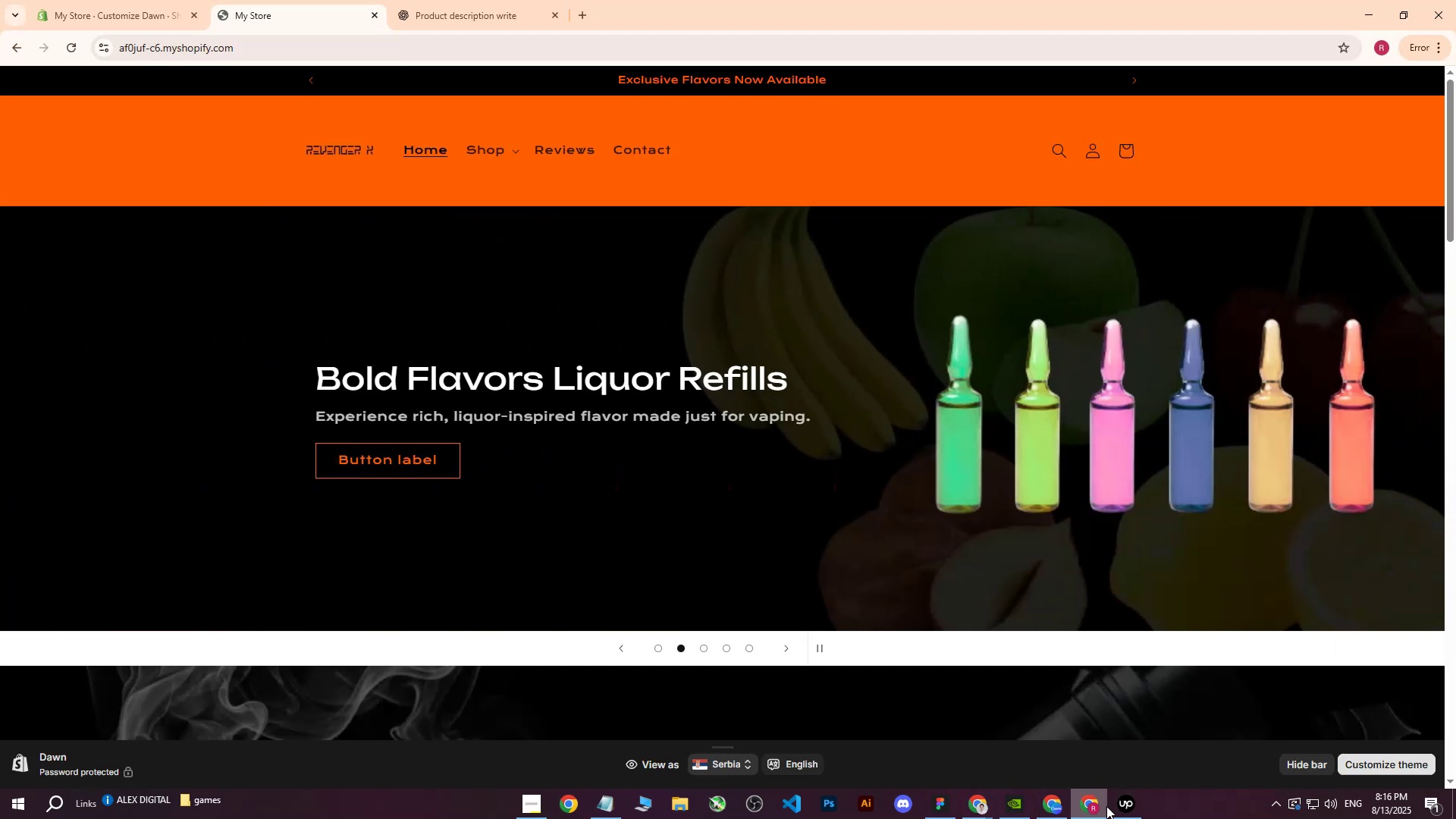 
left_click([1131, 811])
 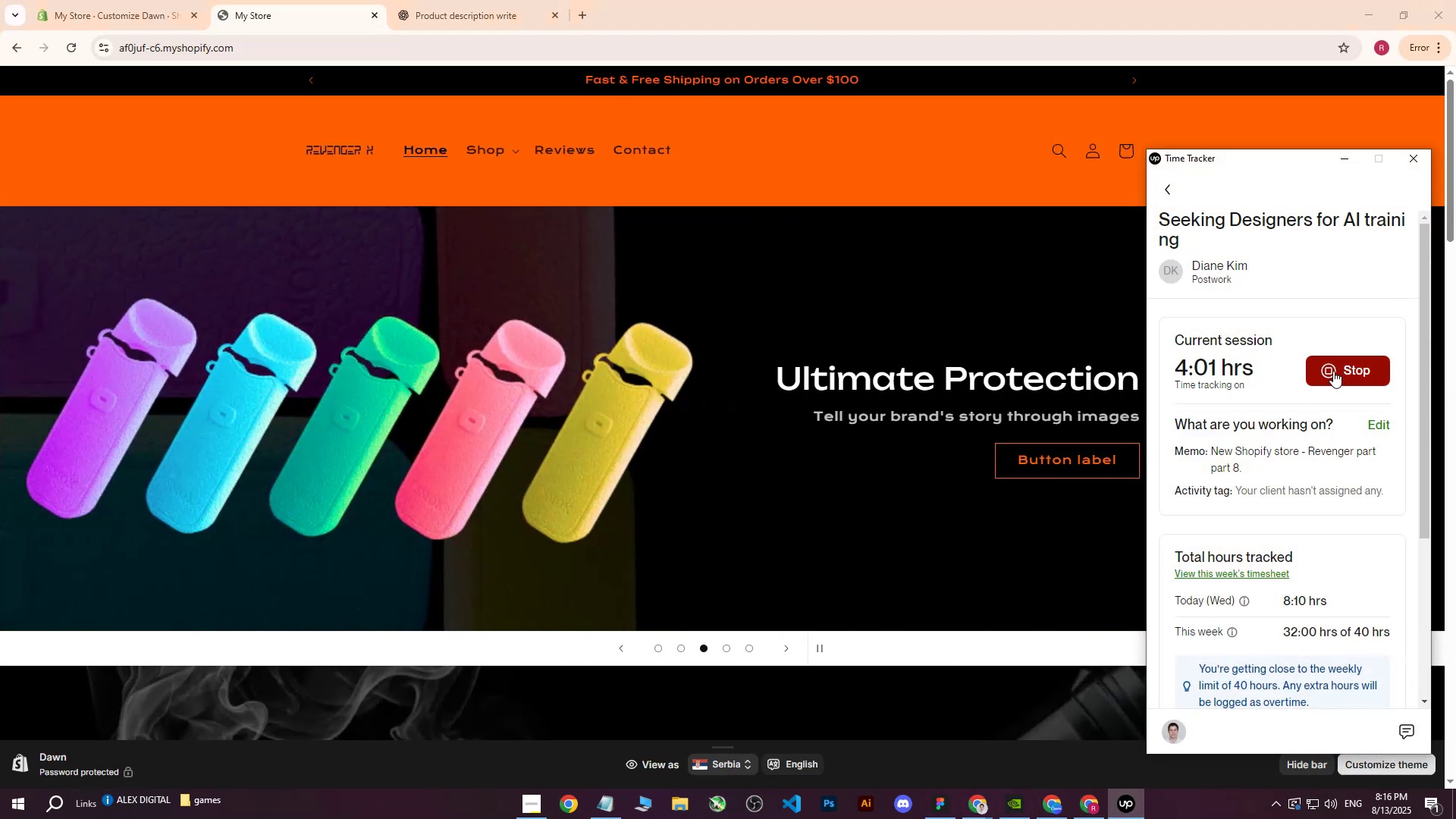 
left_click([1333, 371])
 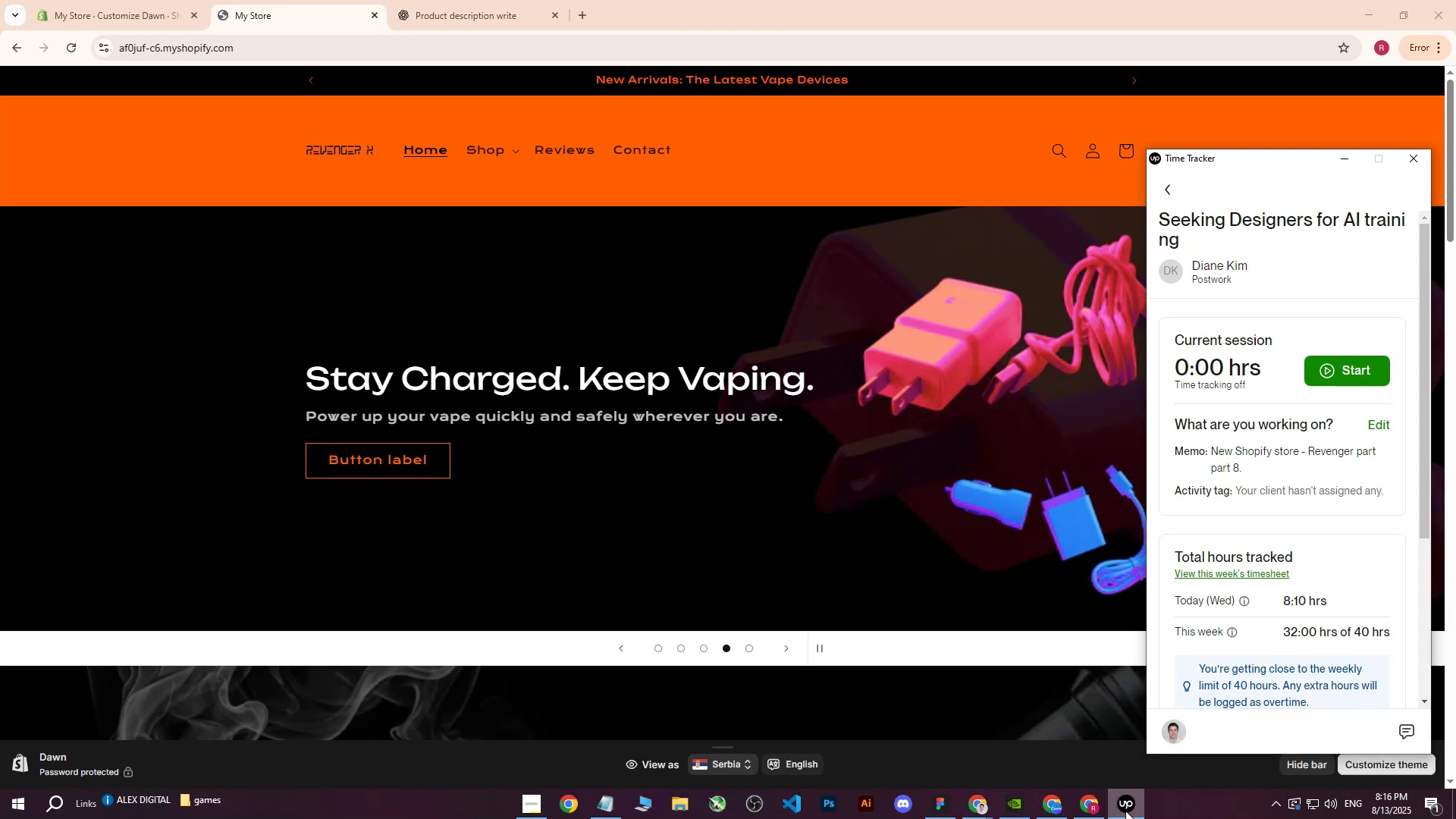 
left_click([1125, 811])
 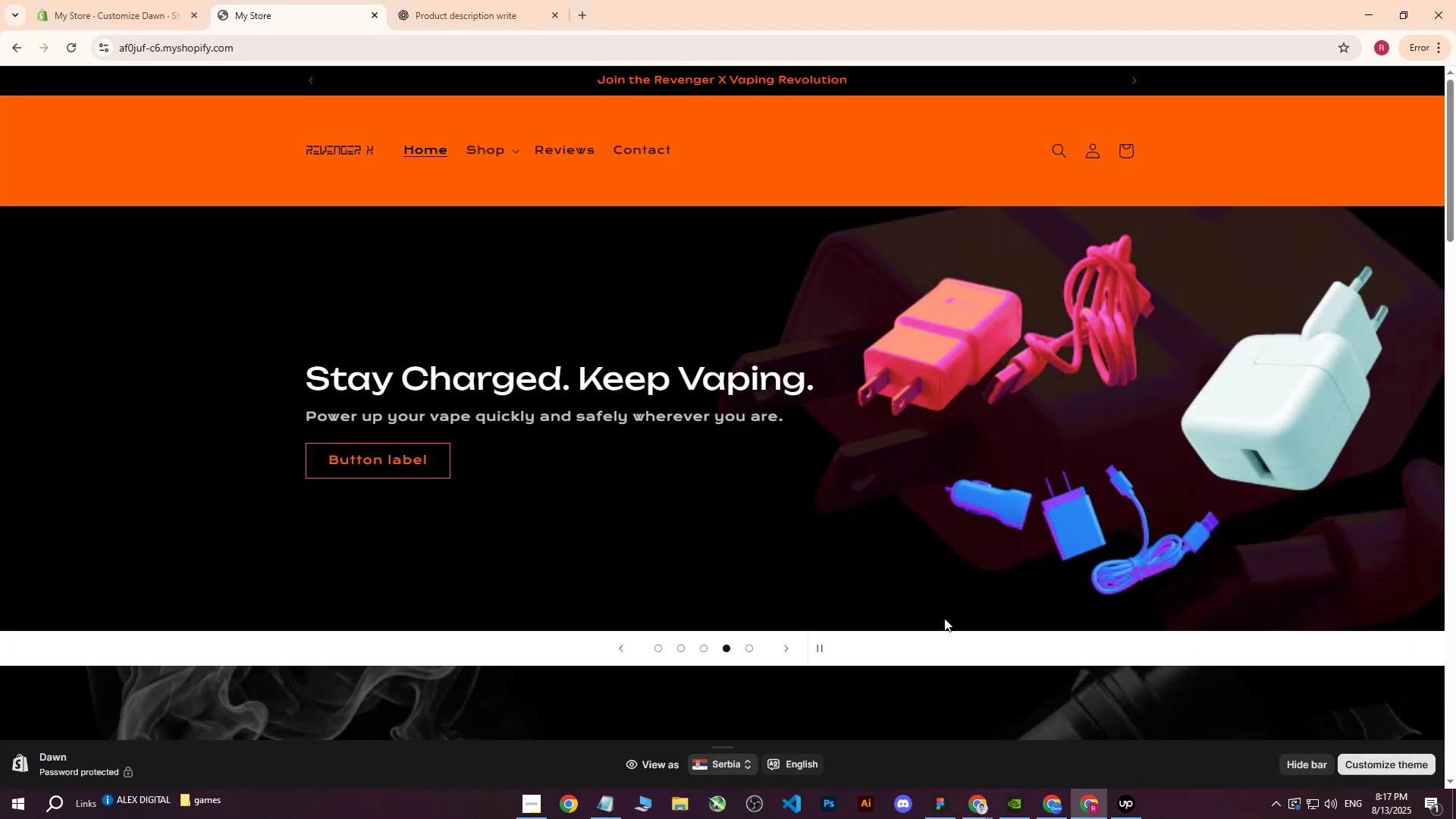 
left_click([967, 808])
 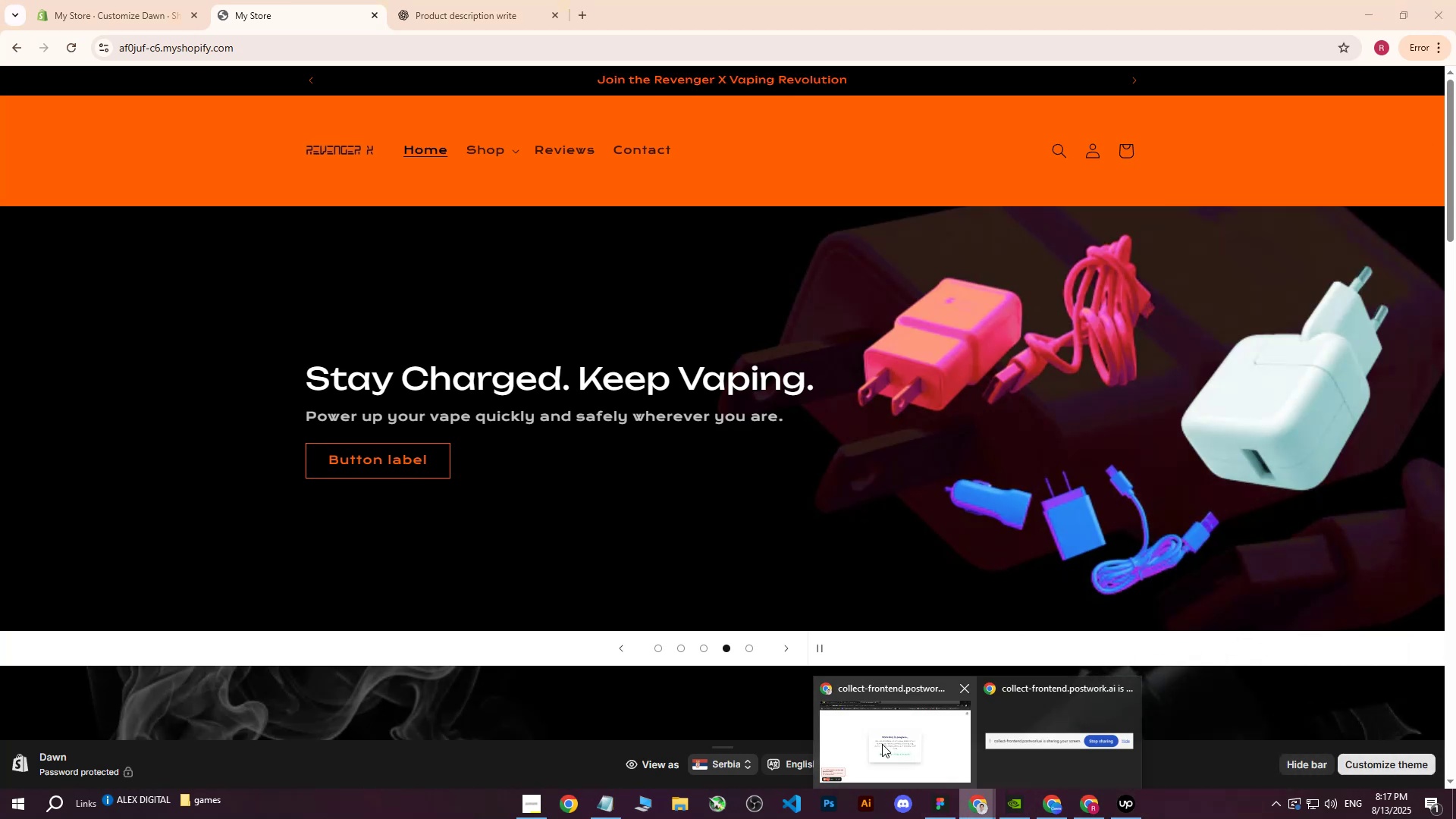 
left_click([882, 744])
 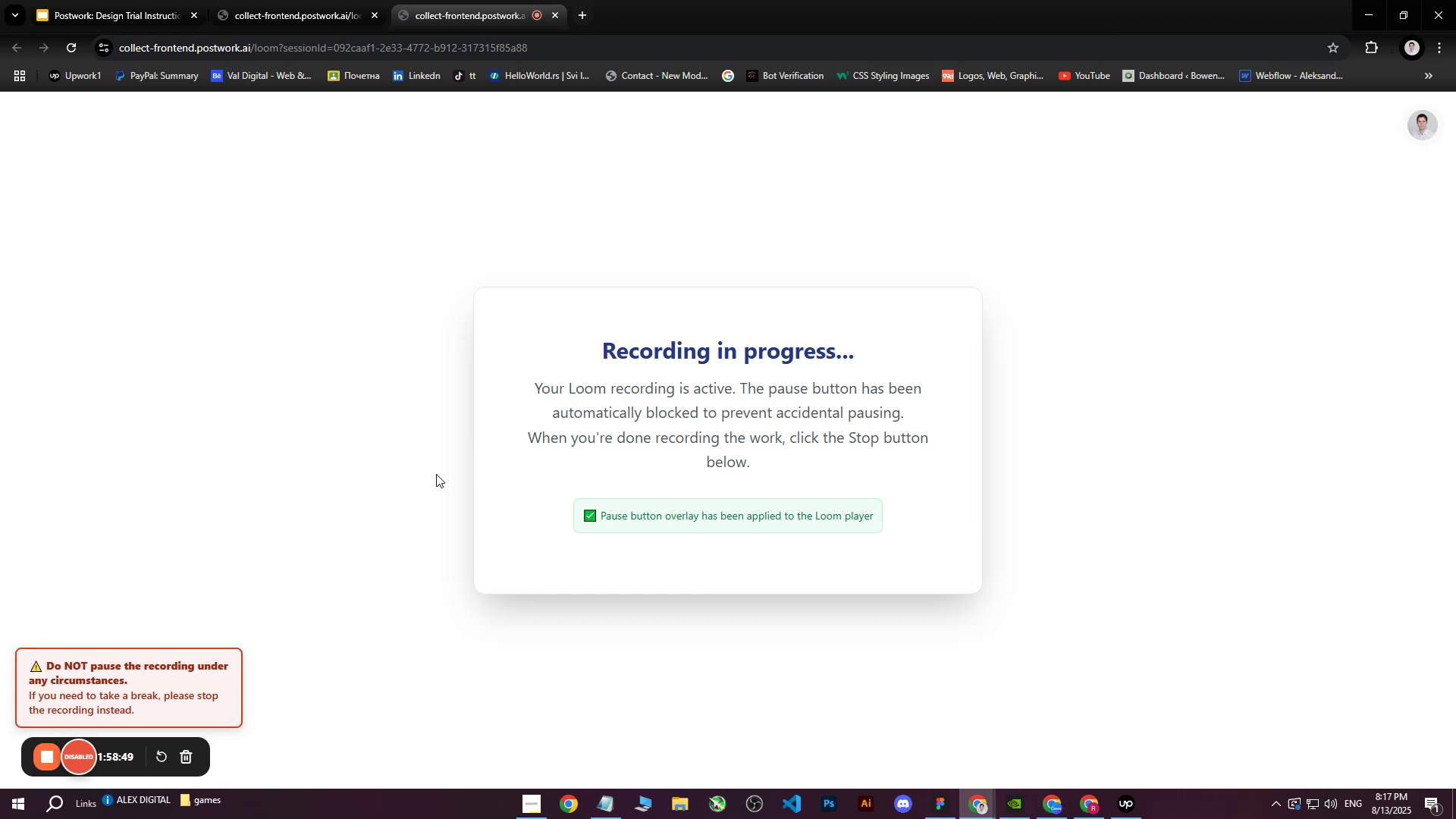 
scroll: coordinate [437, 474], scroll_direction: down, amount: 1.0
 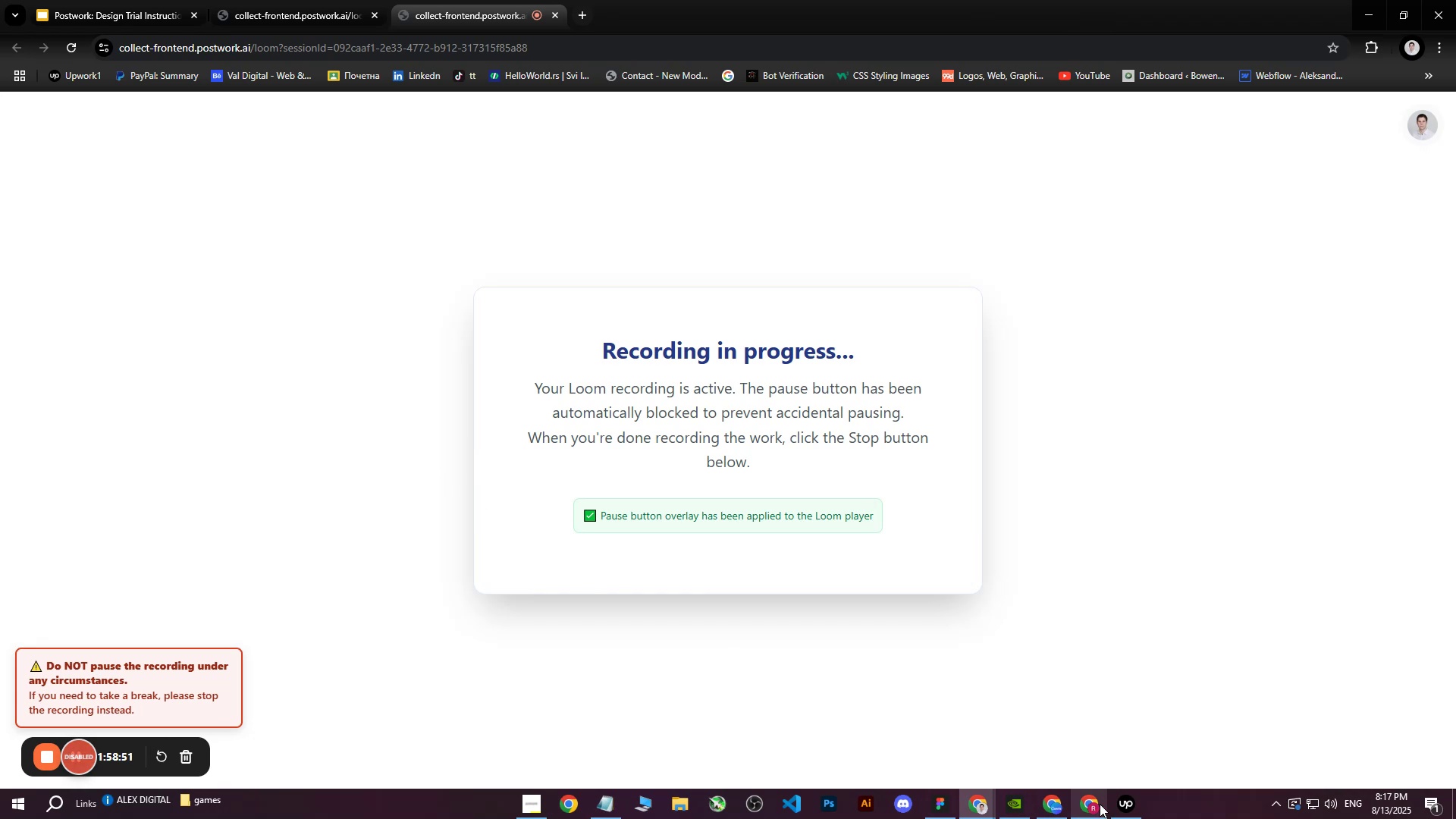 
left_click([1092, 810])
 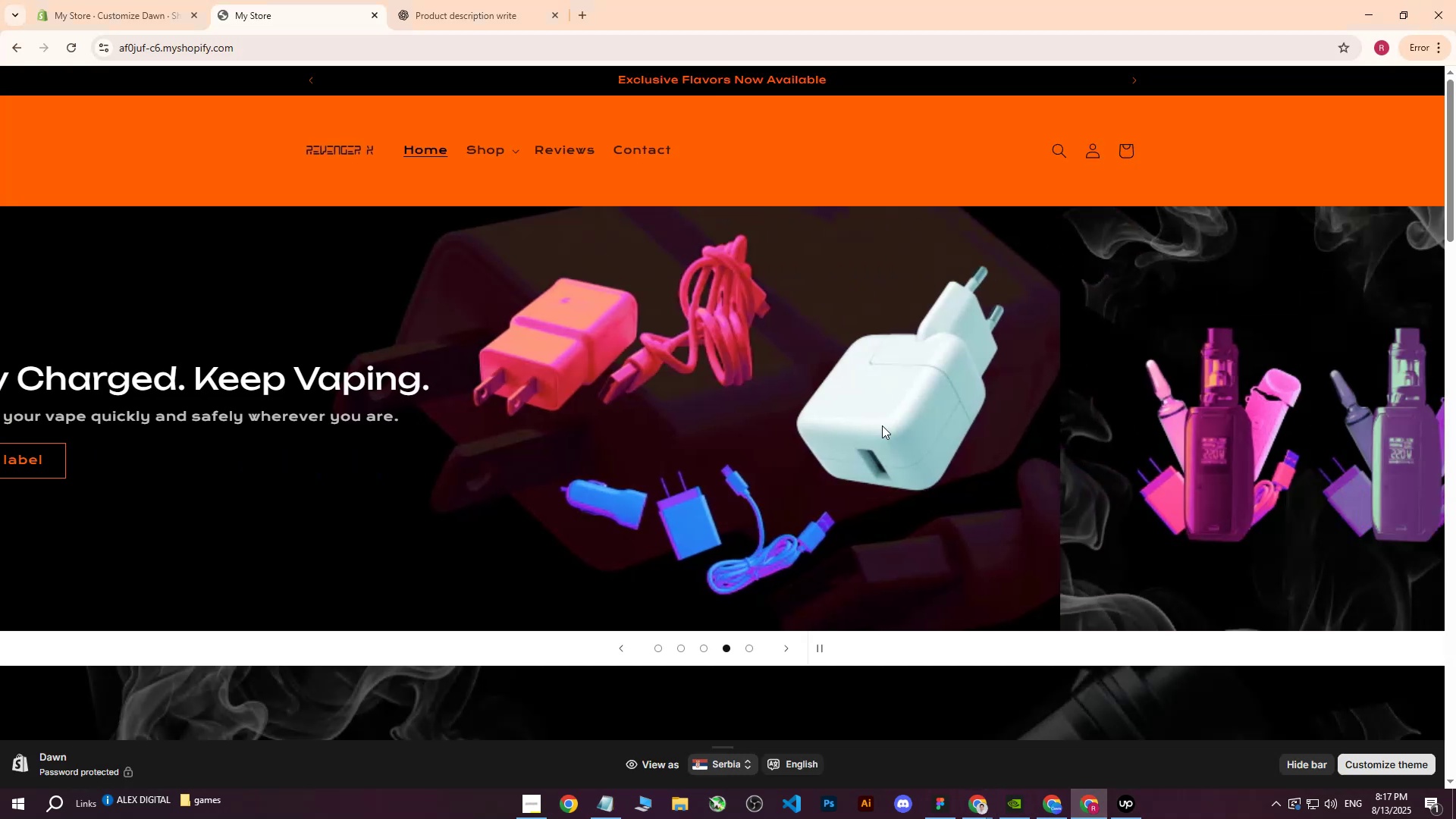 
scroll: coordinate [861, 496], scroll_direction: up, amount: 1.0
 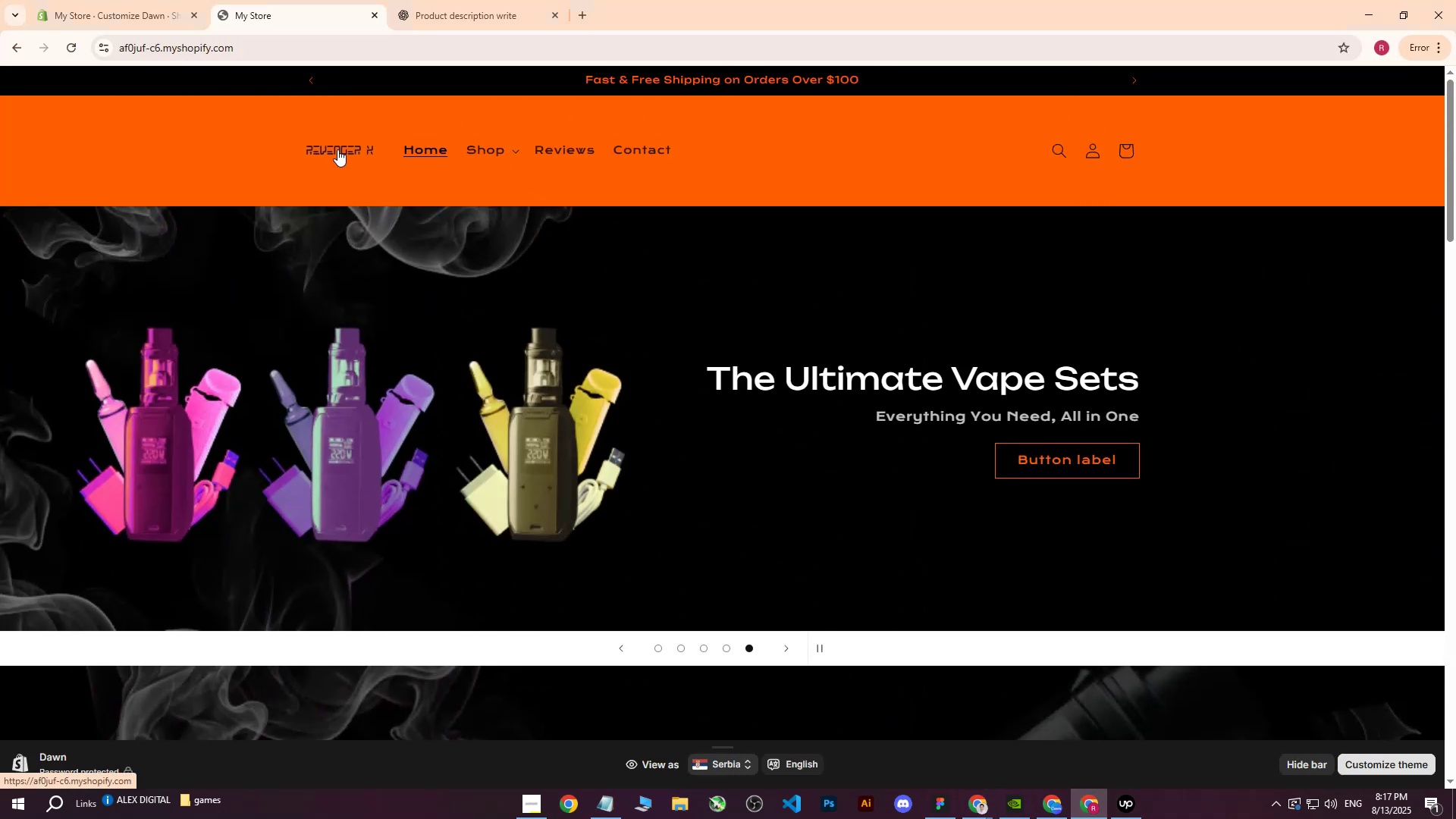 
scroll: coordinate [484, 417], scroll_direction: down, amount: 8.0
 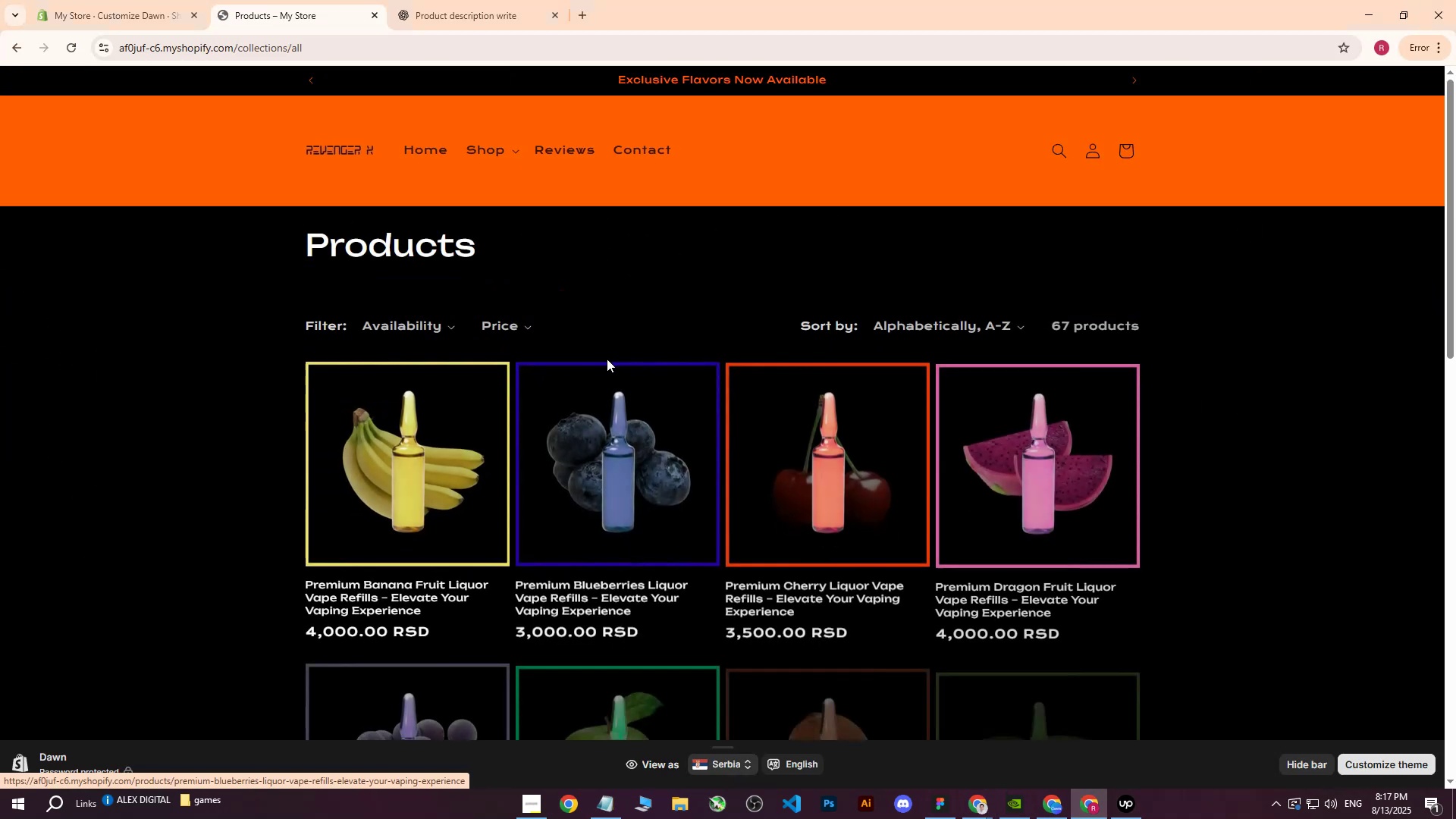 
 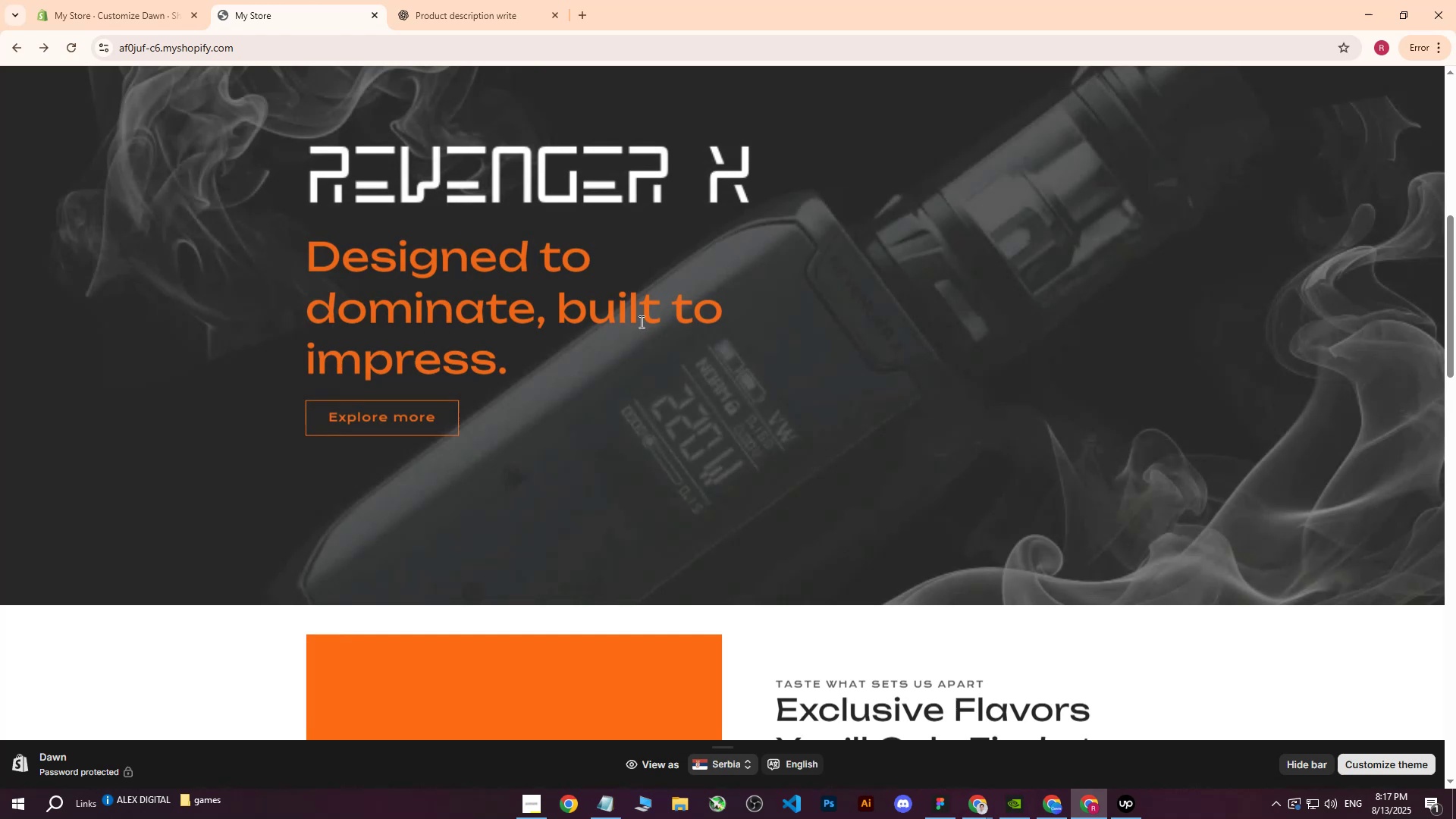 
scroll: coordinate [641, 373], scroll_direction: up, amount: 2.0
 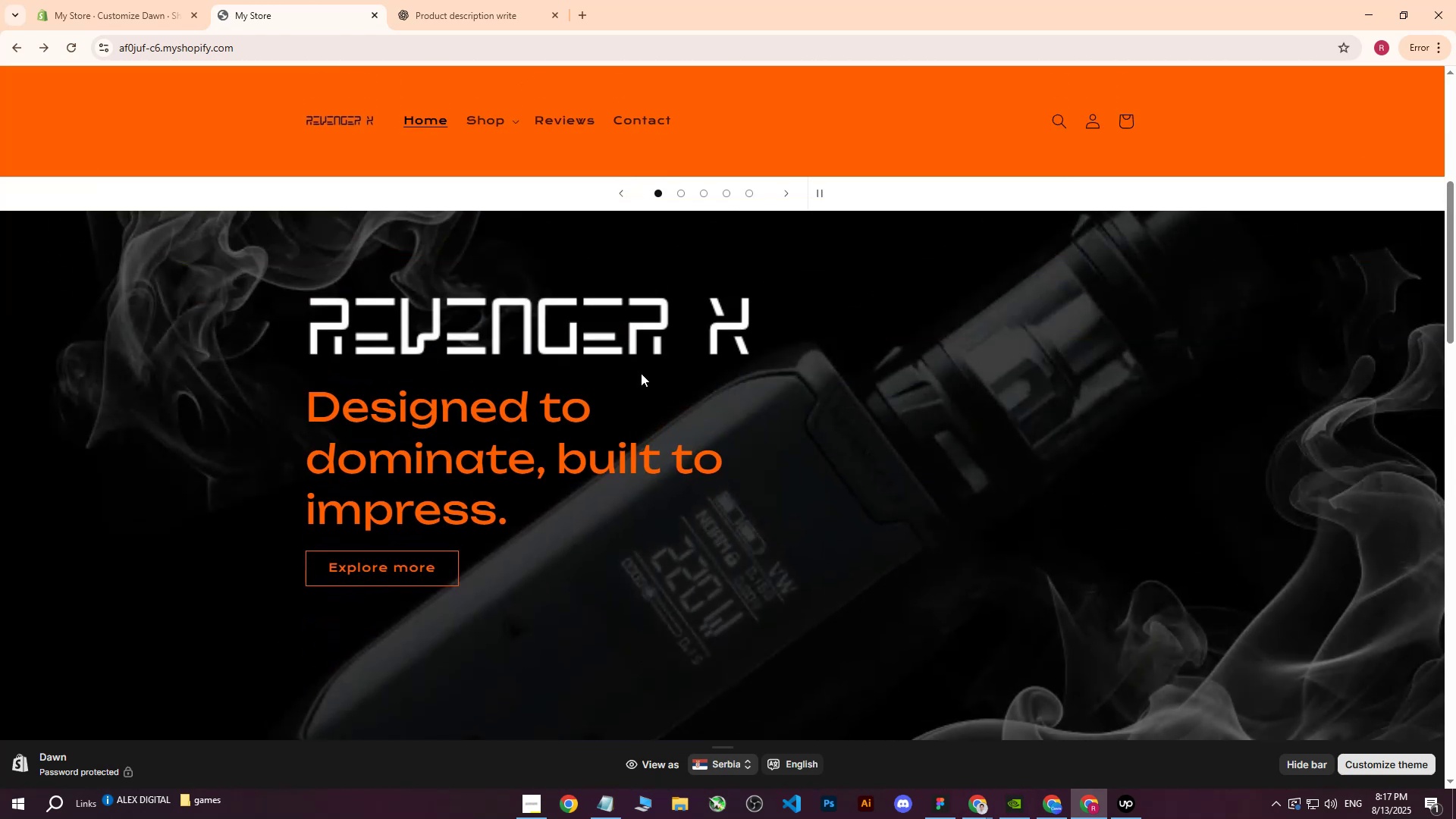 
scroll: coordinate [651, 383], scroll_direction: down, amount: 20.0
 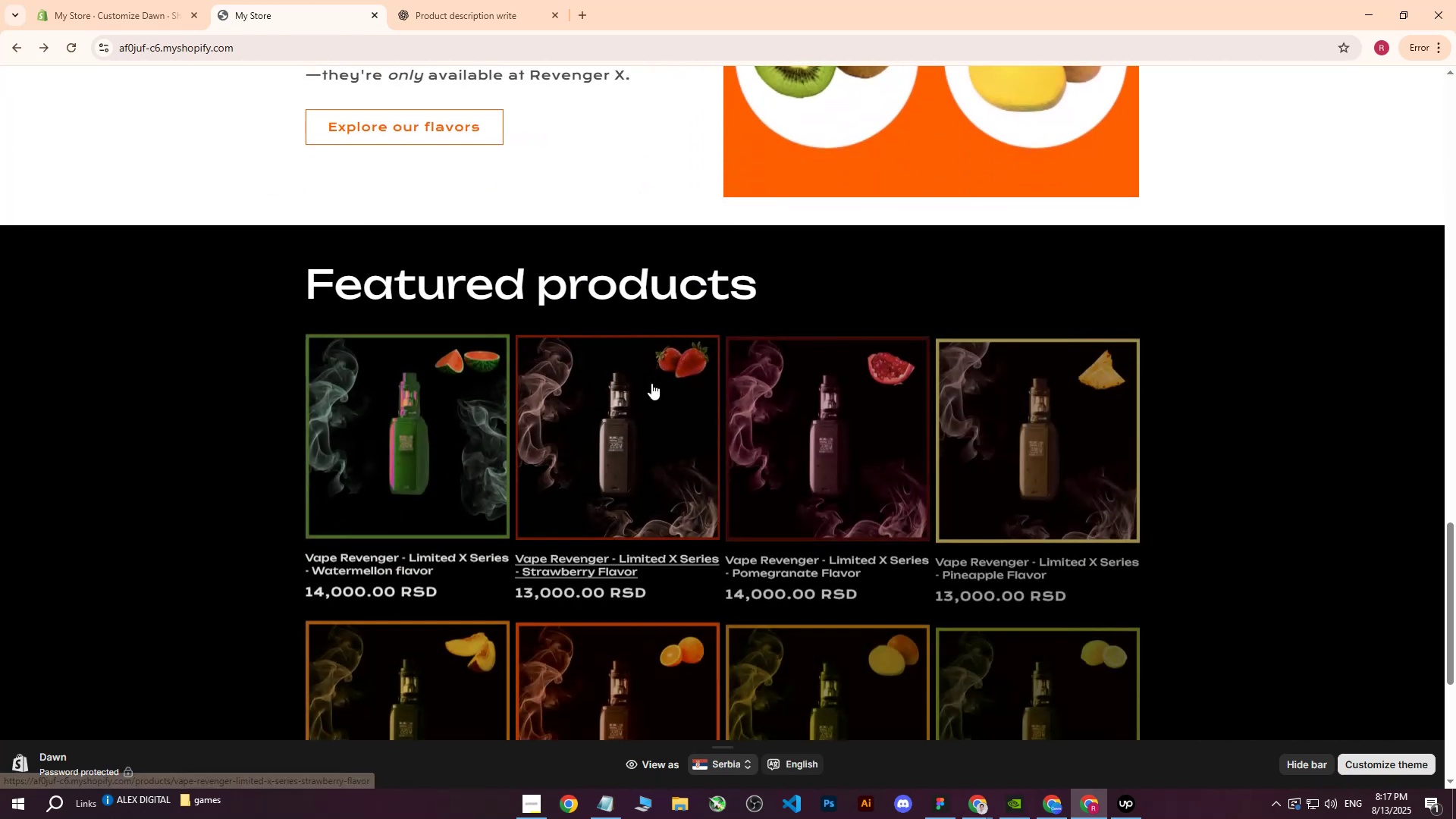 
scroll: coordinate [651, 383], scroll_direction: up, amount: 4.0
 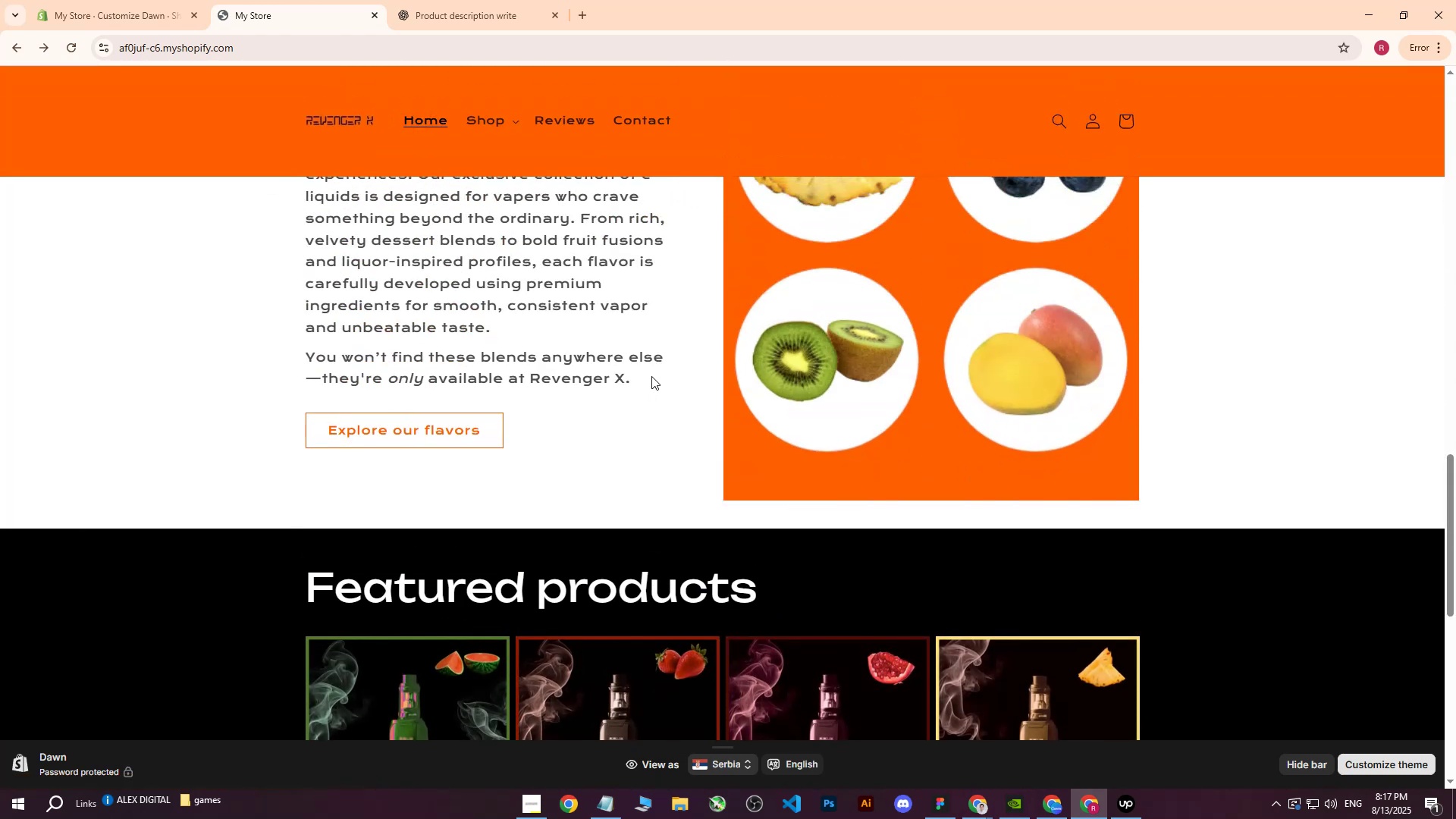 
scroll: coordinate [651, 389], scroll_direction: down, amount: 17.0
 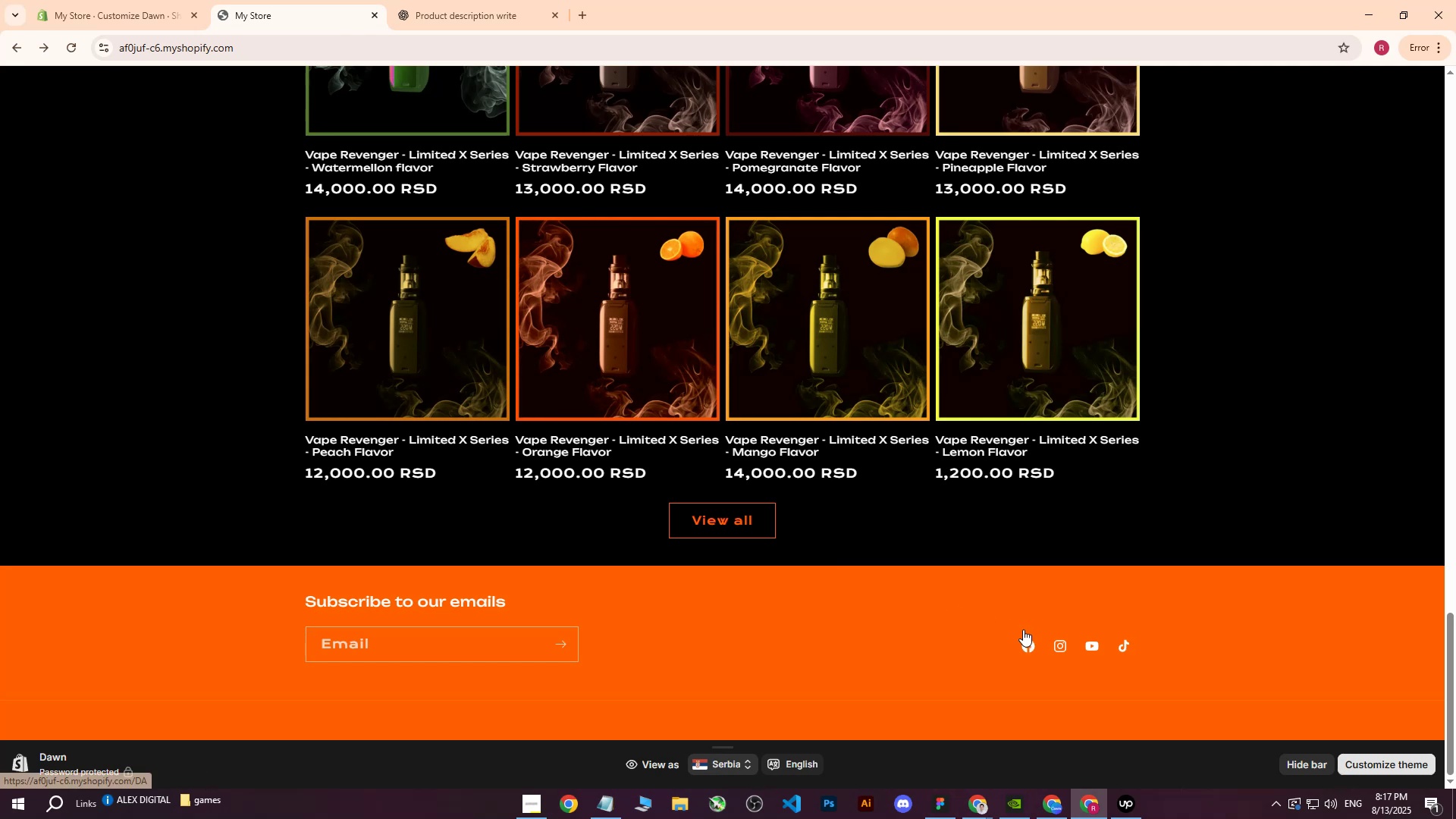 
scroll: coordinate [649, 554], scroll_direction: up, amount: 38.0
 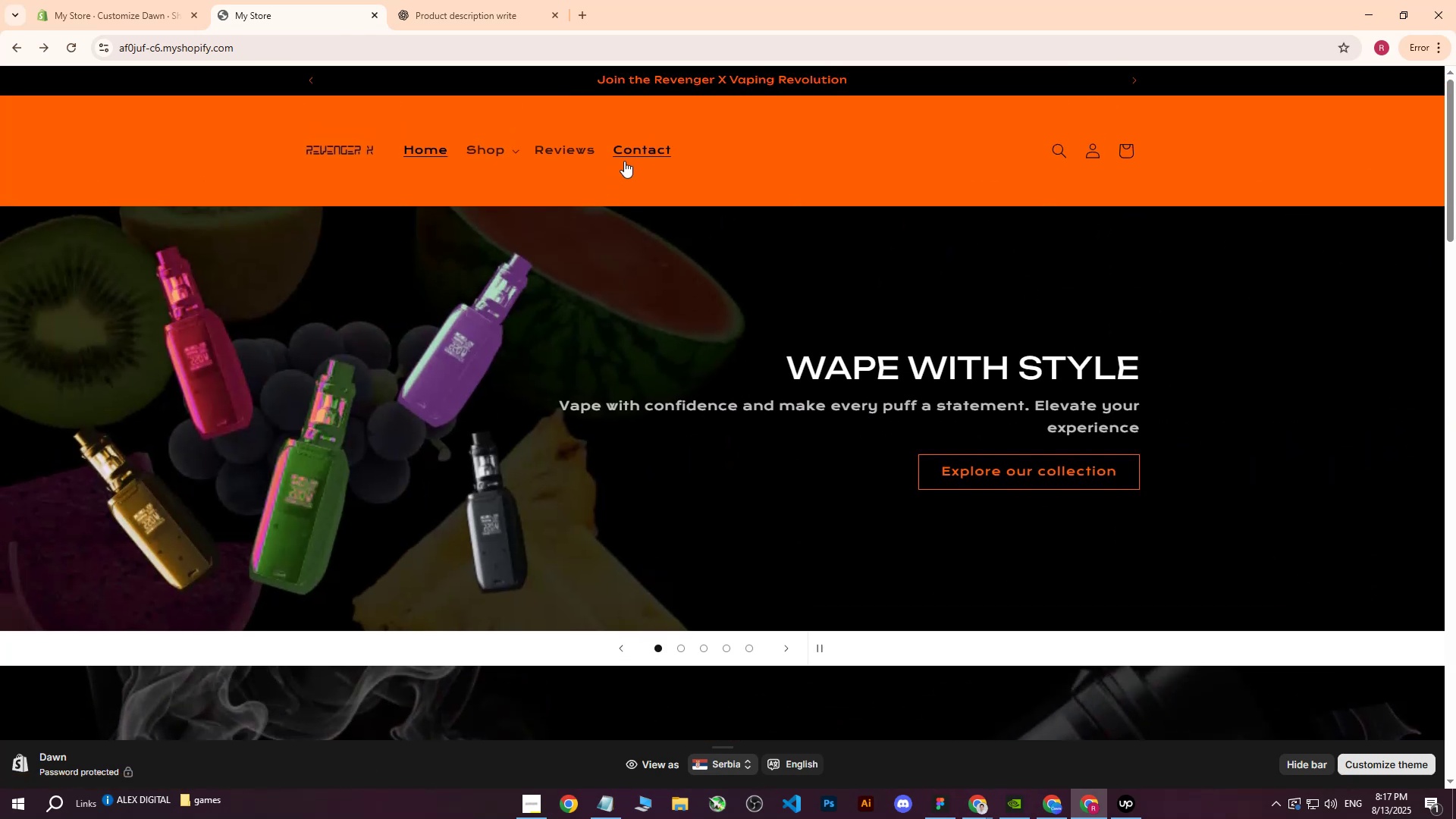 
left_click([642, 153])
 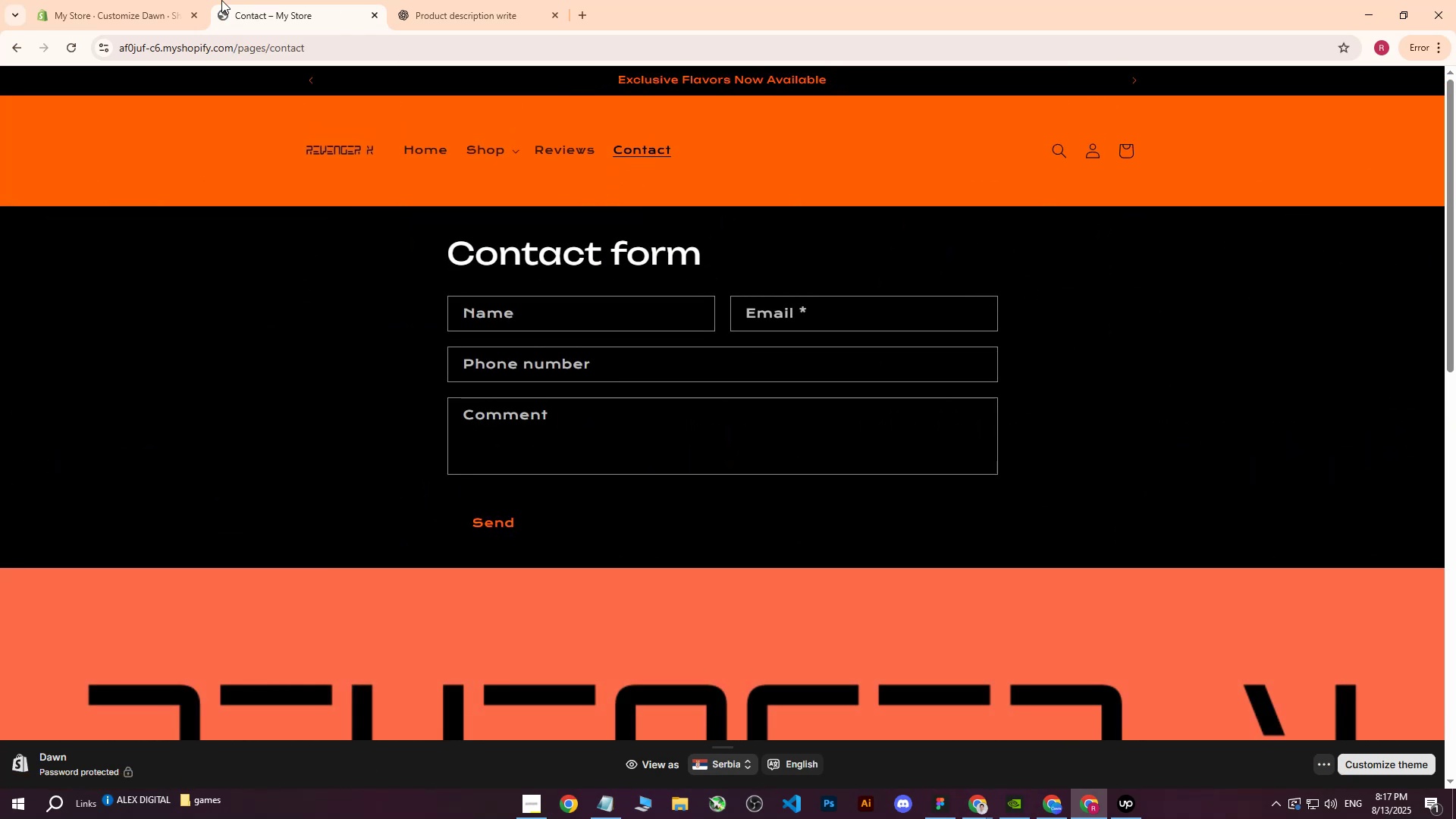 
left_click([183, 0])
 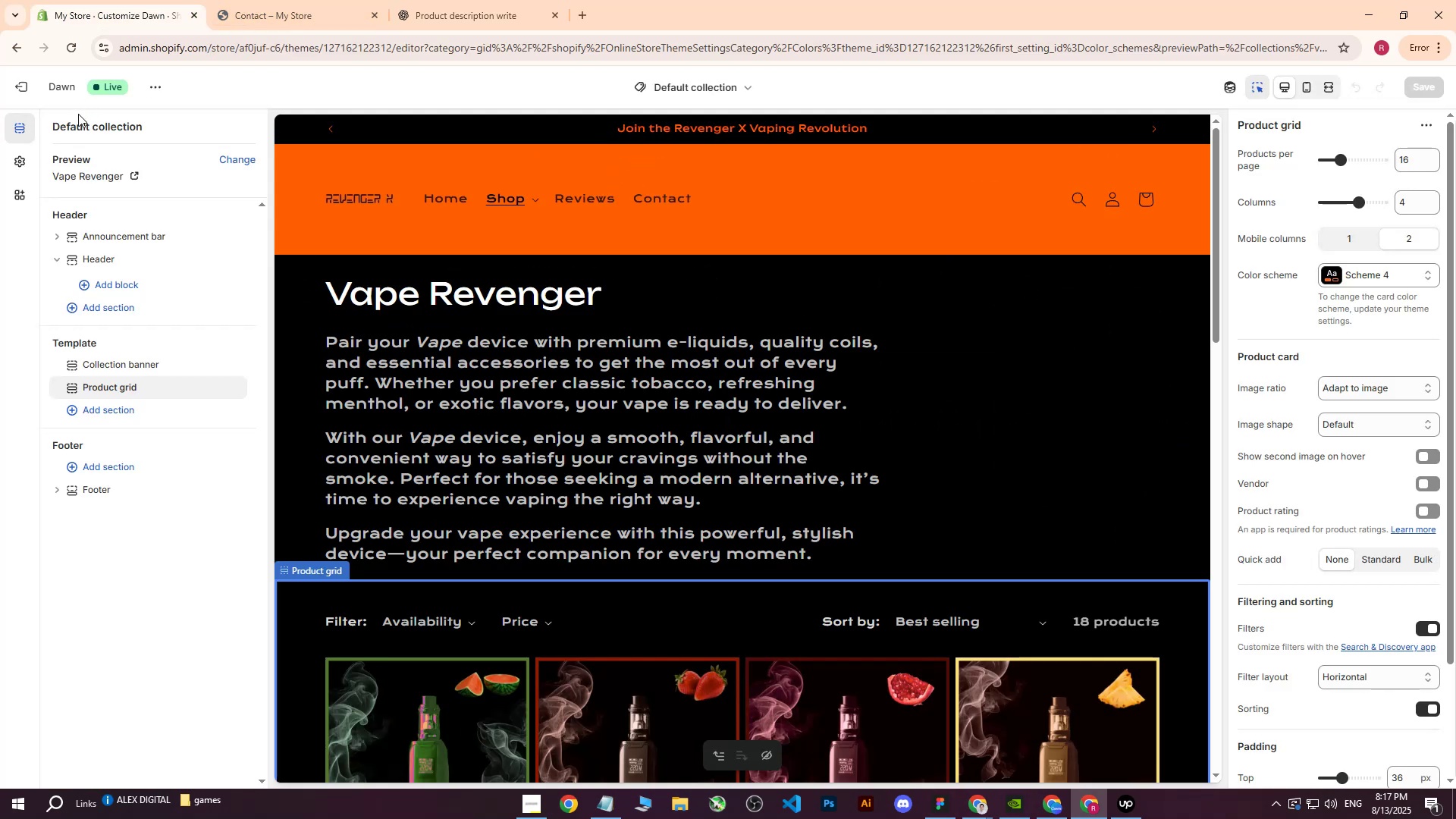 
left_click([21, 88])
 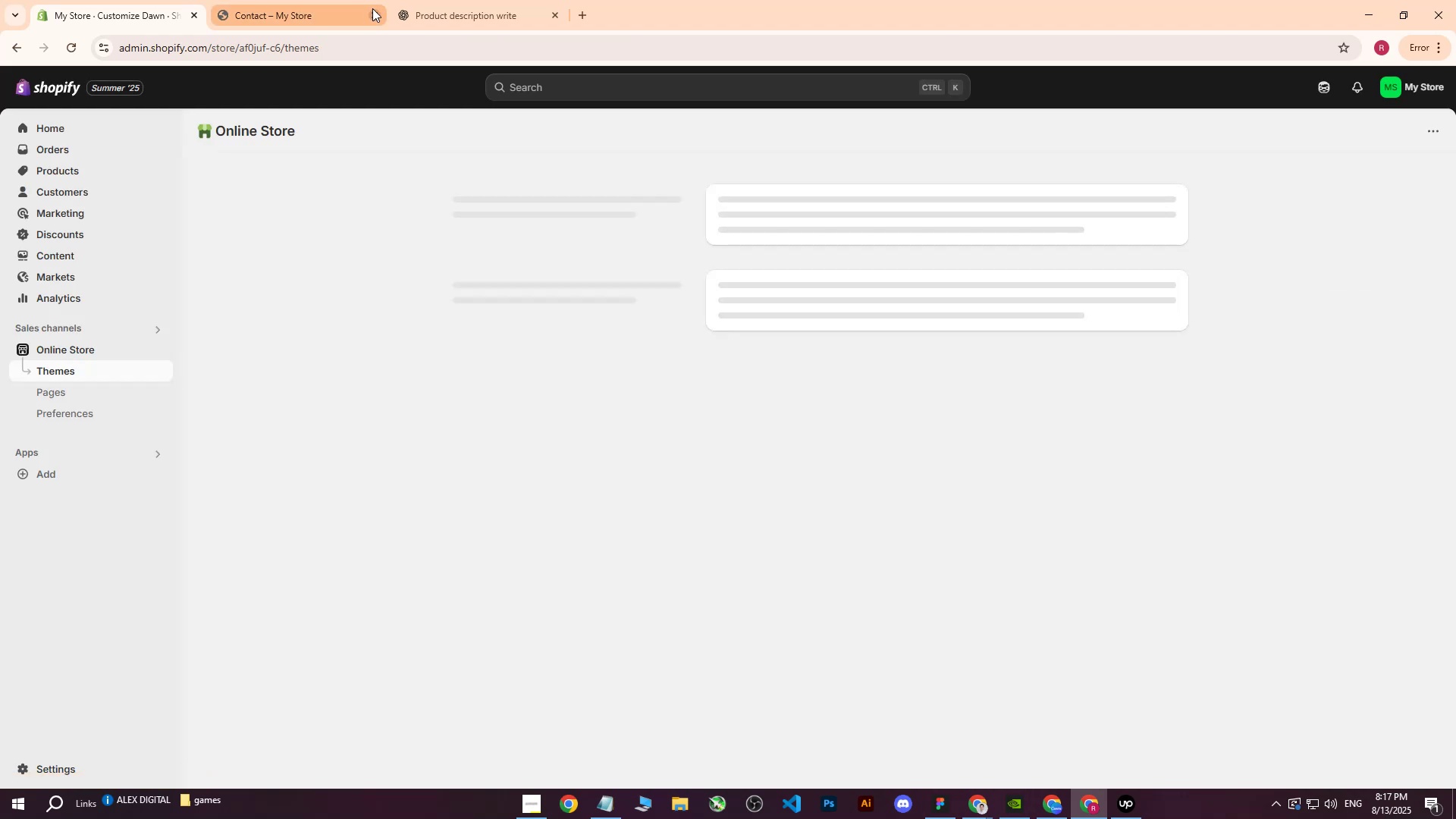 
left_click([372, 10])
 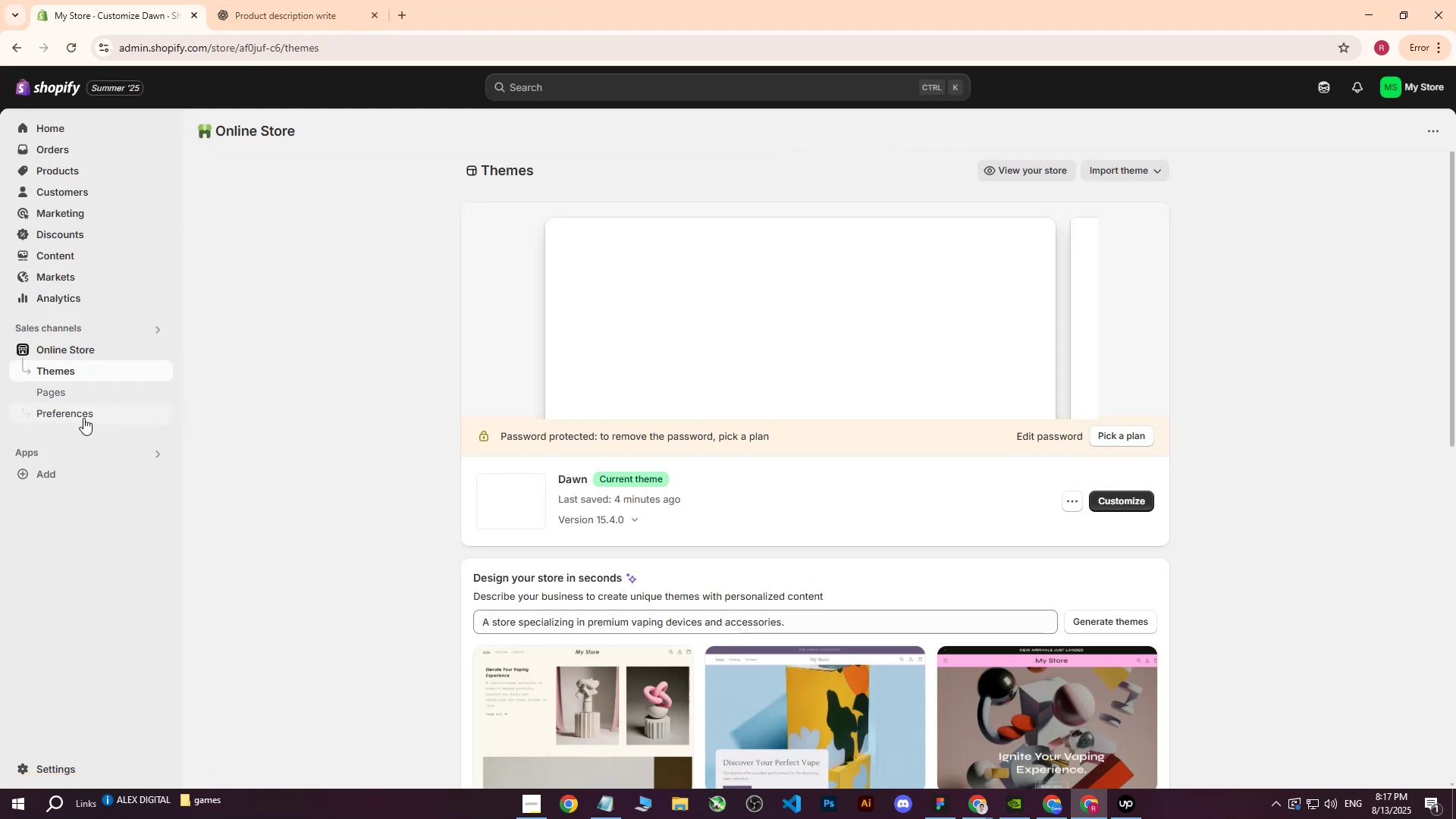 
left_click([80, 410])
 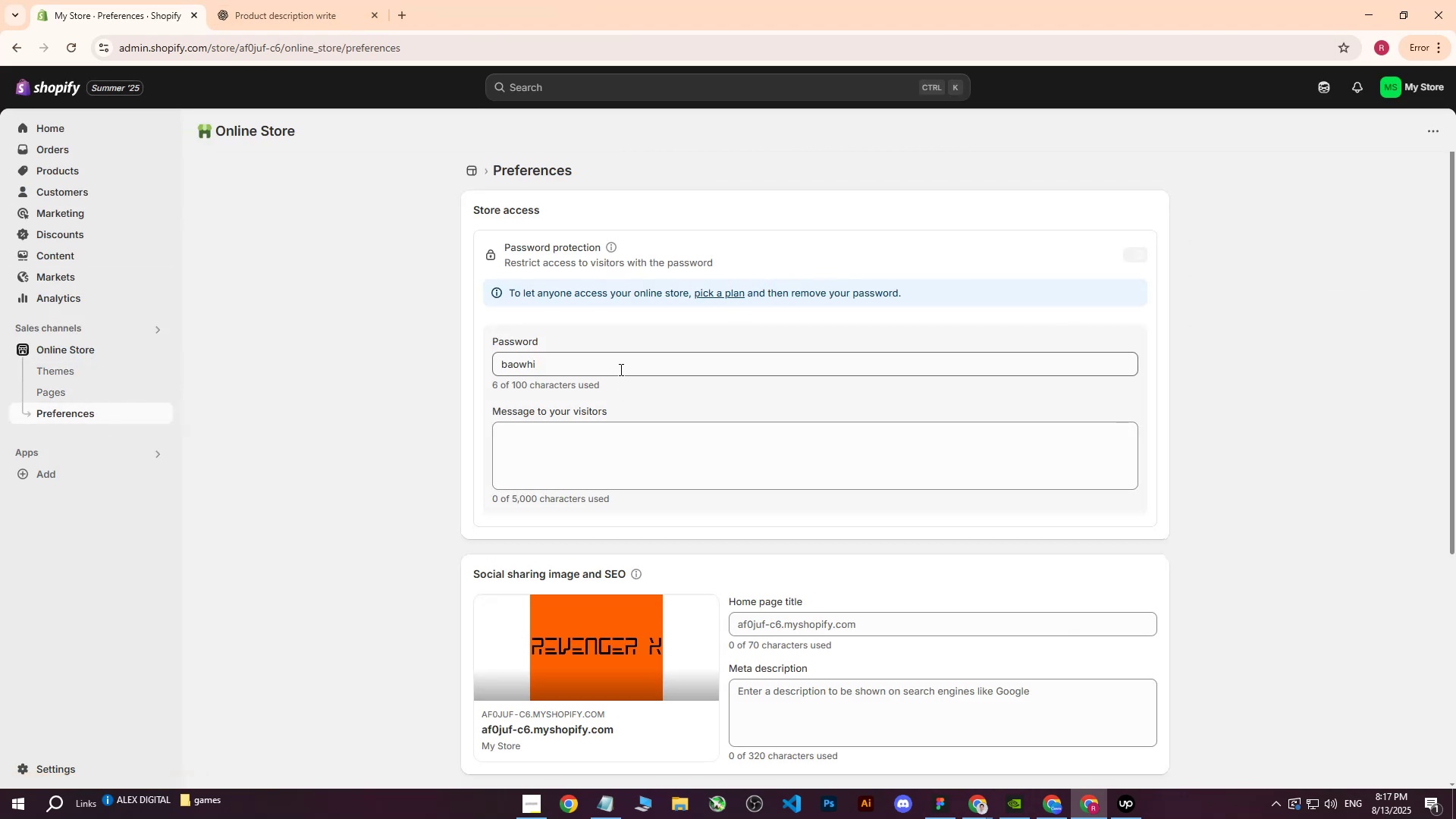 
left_click_drag(start_coordinate=[610, 367], to_coordinate=[463, 362])
 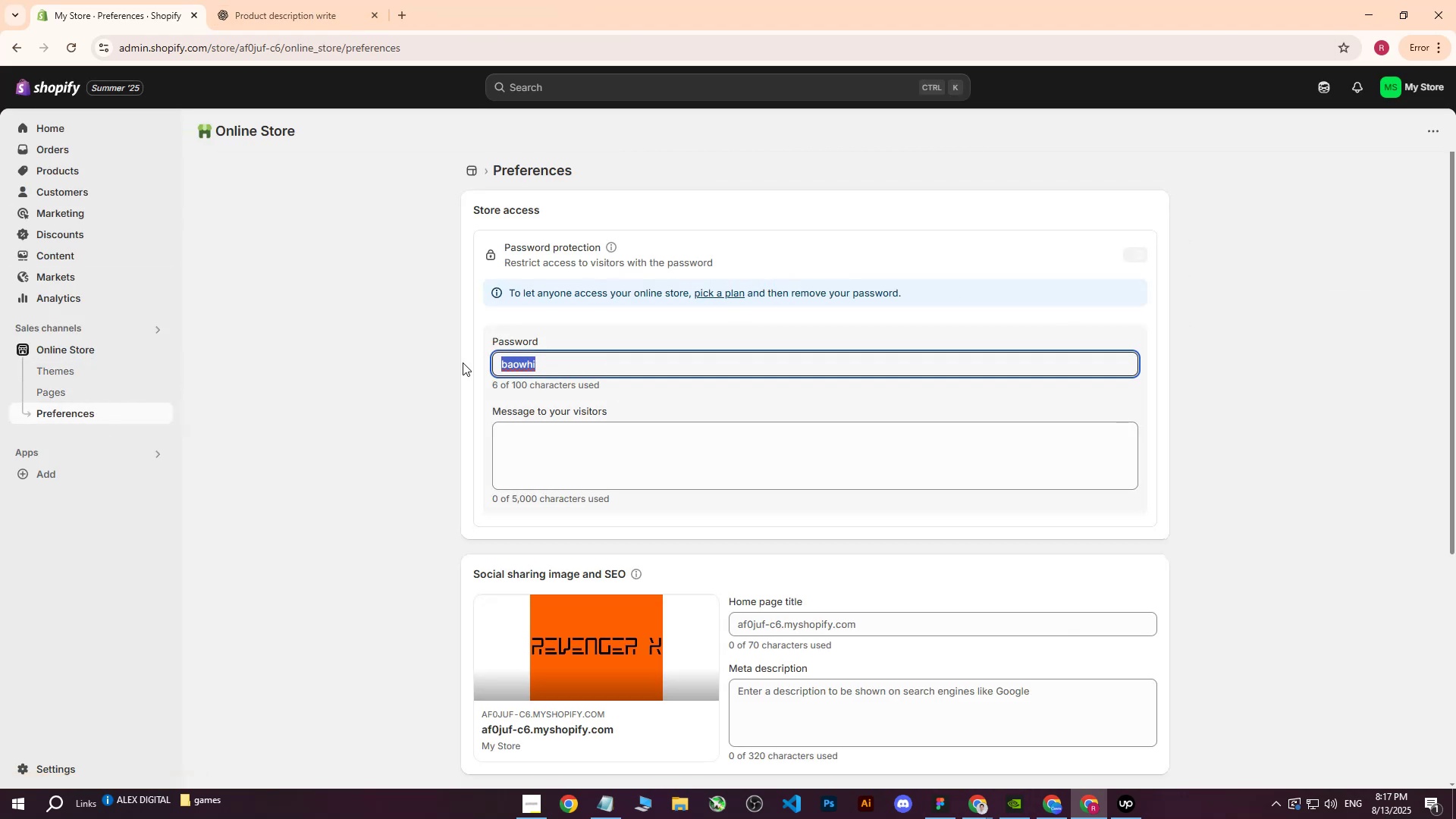 
type(Dianee2)
 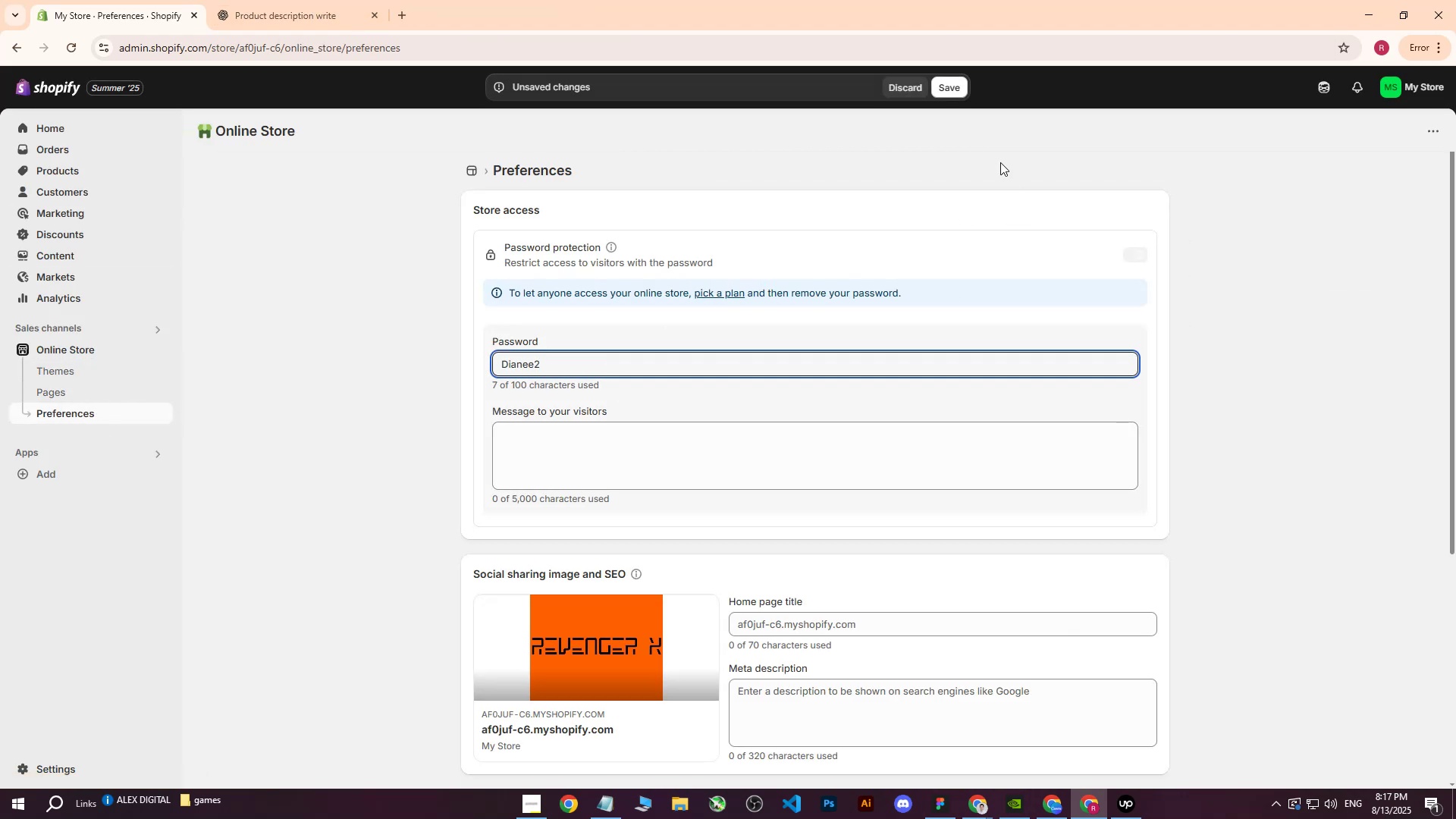 
left_click([944, 95])
 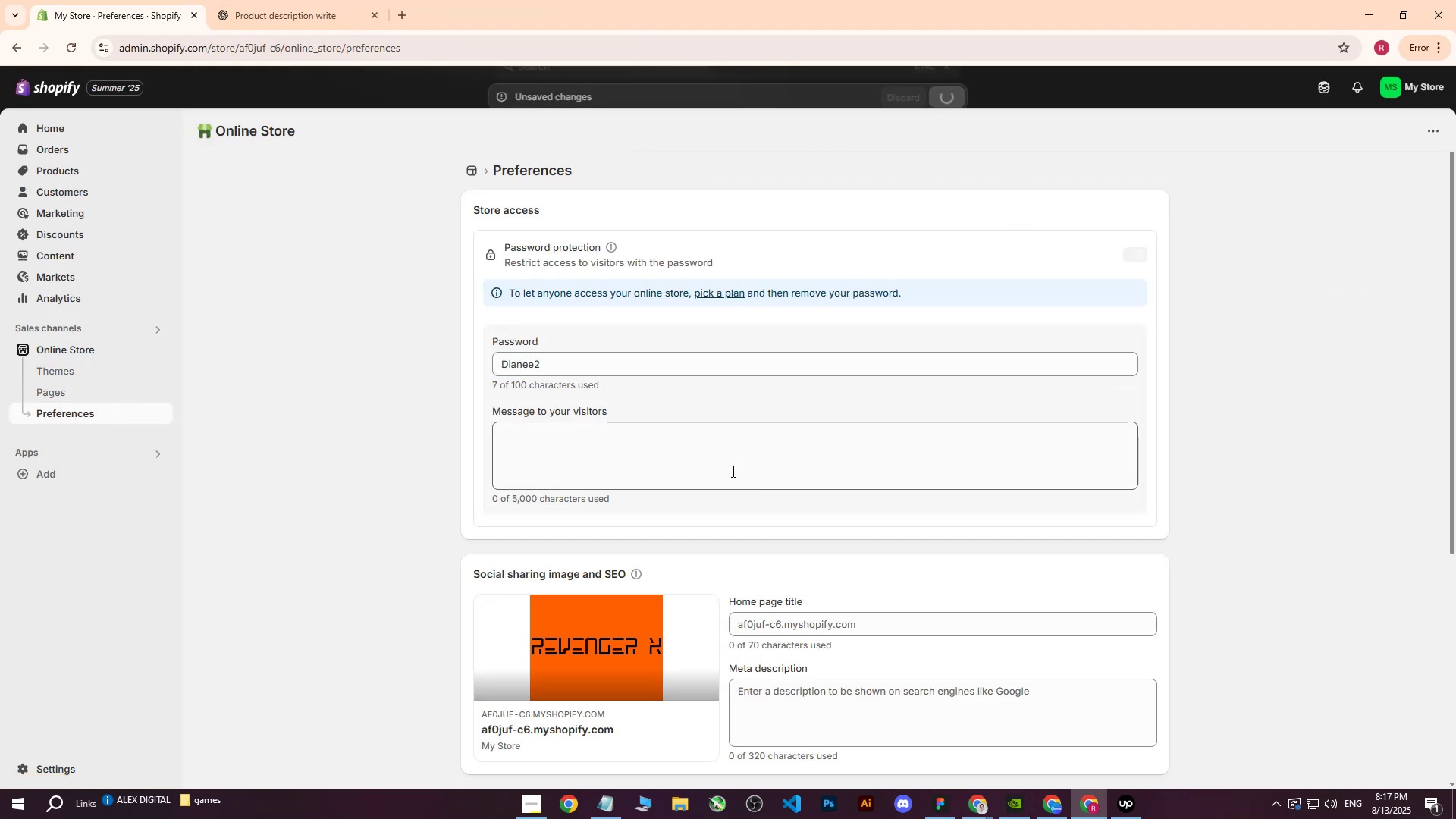 
scroll: coordinate [784, 490], scroll_direction: down, amount: 3.0
 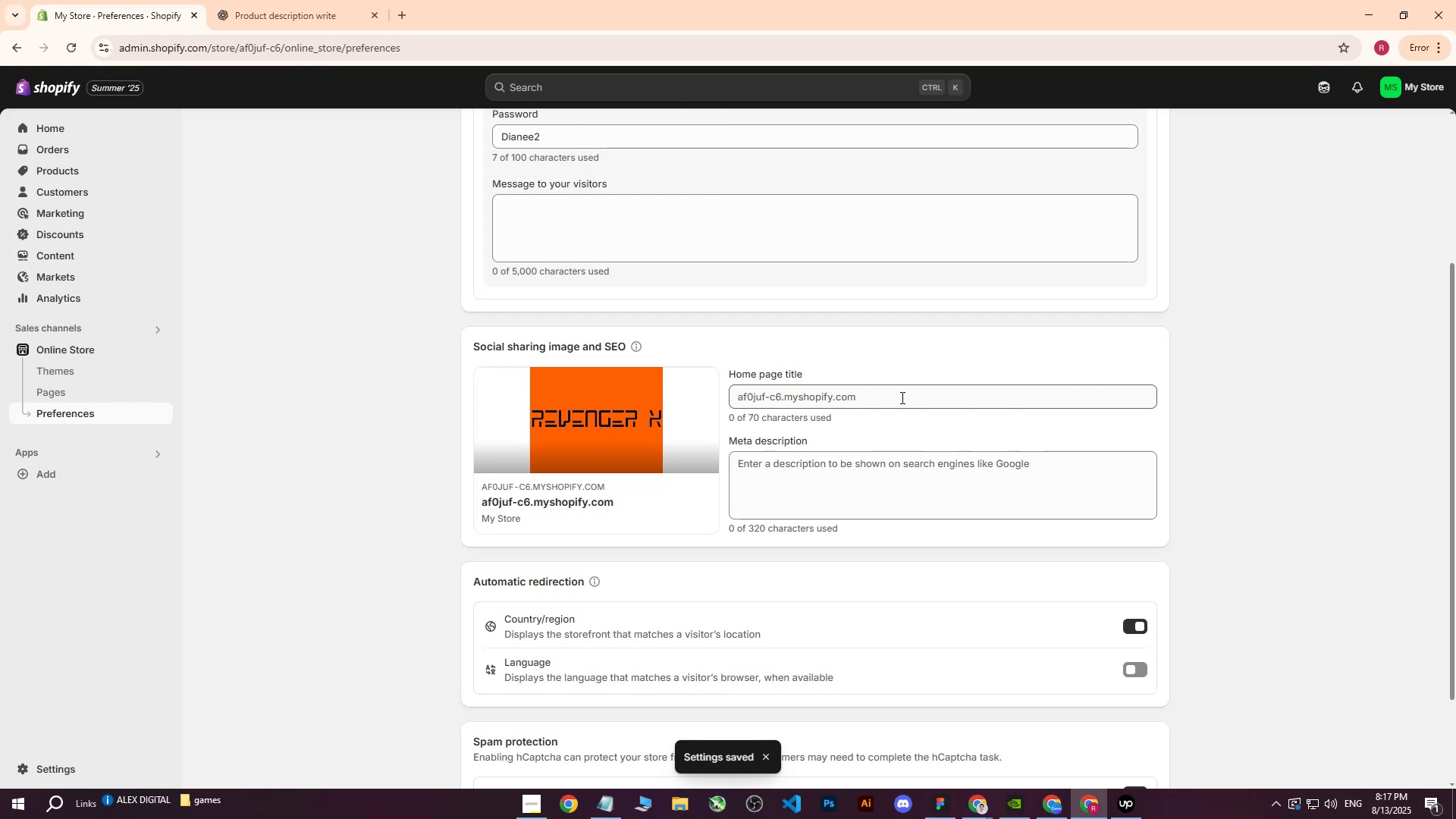 
left_click_drag(start_coordinate=[912, 397], to_coordinate=[717, 393])
 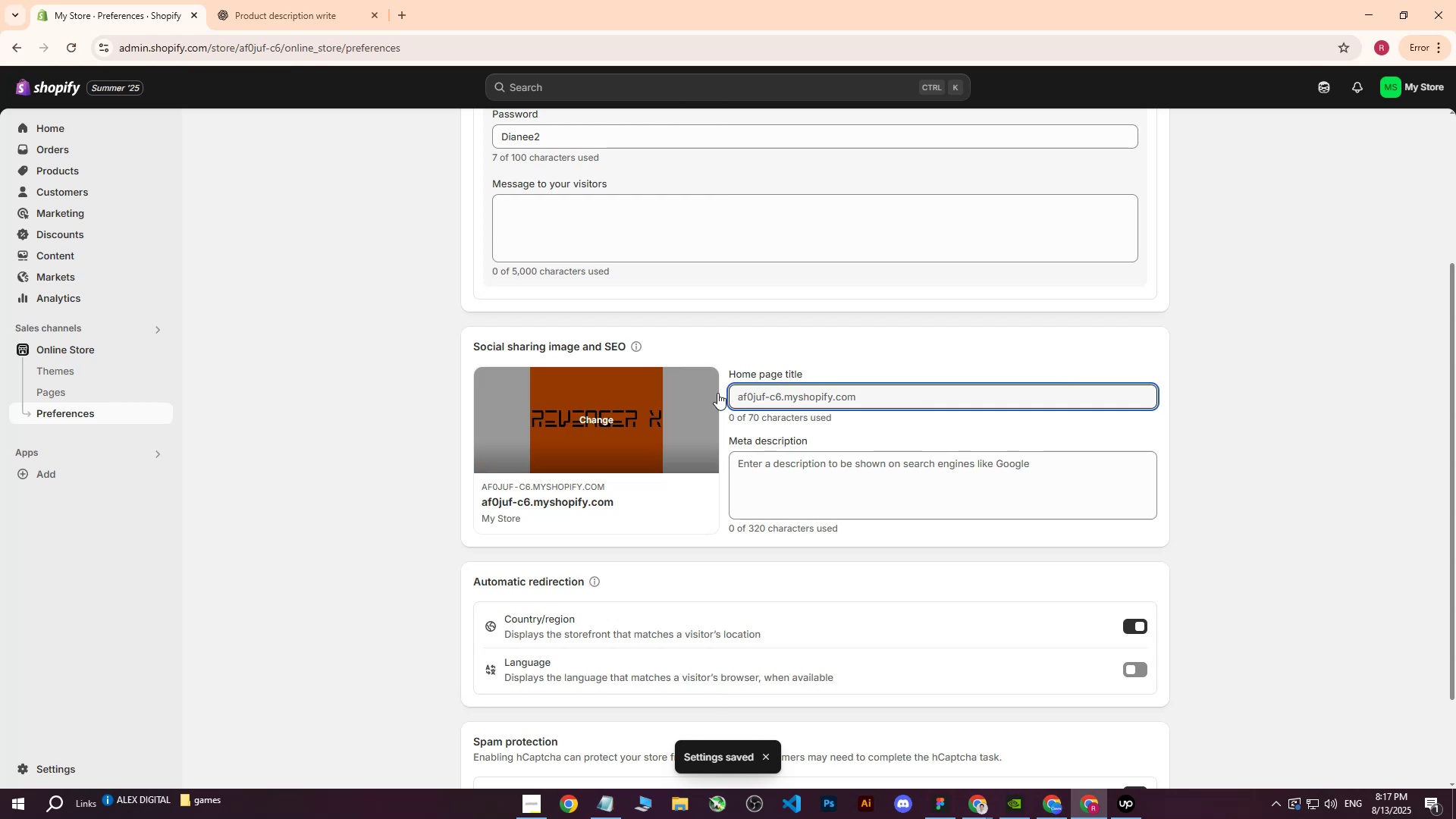 
type(G)
key(Backspace)
type(Home)
 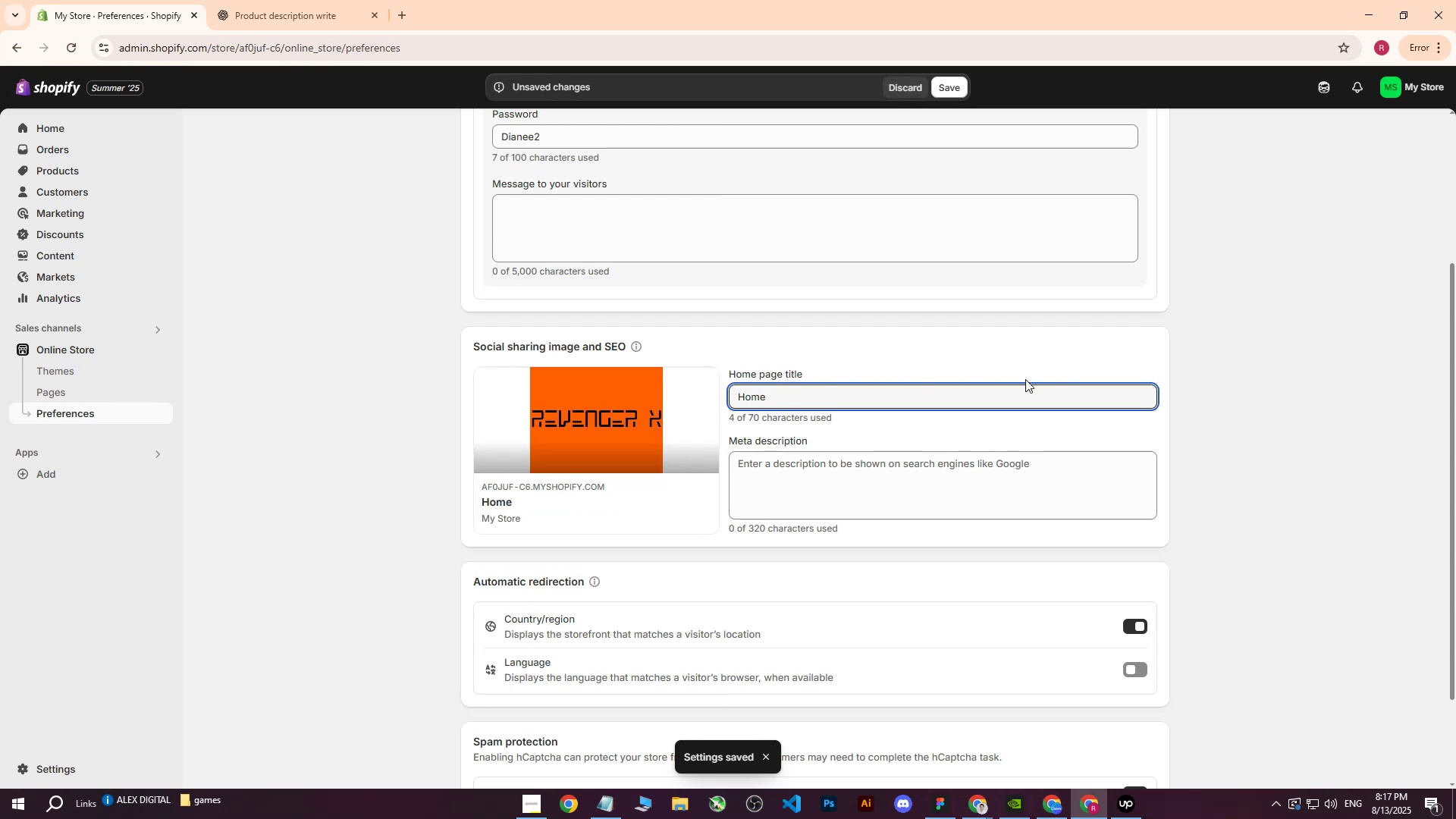 
left_click([937, 479])
 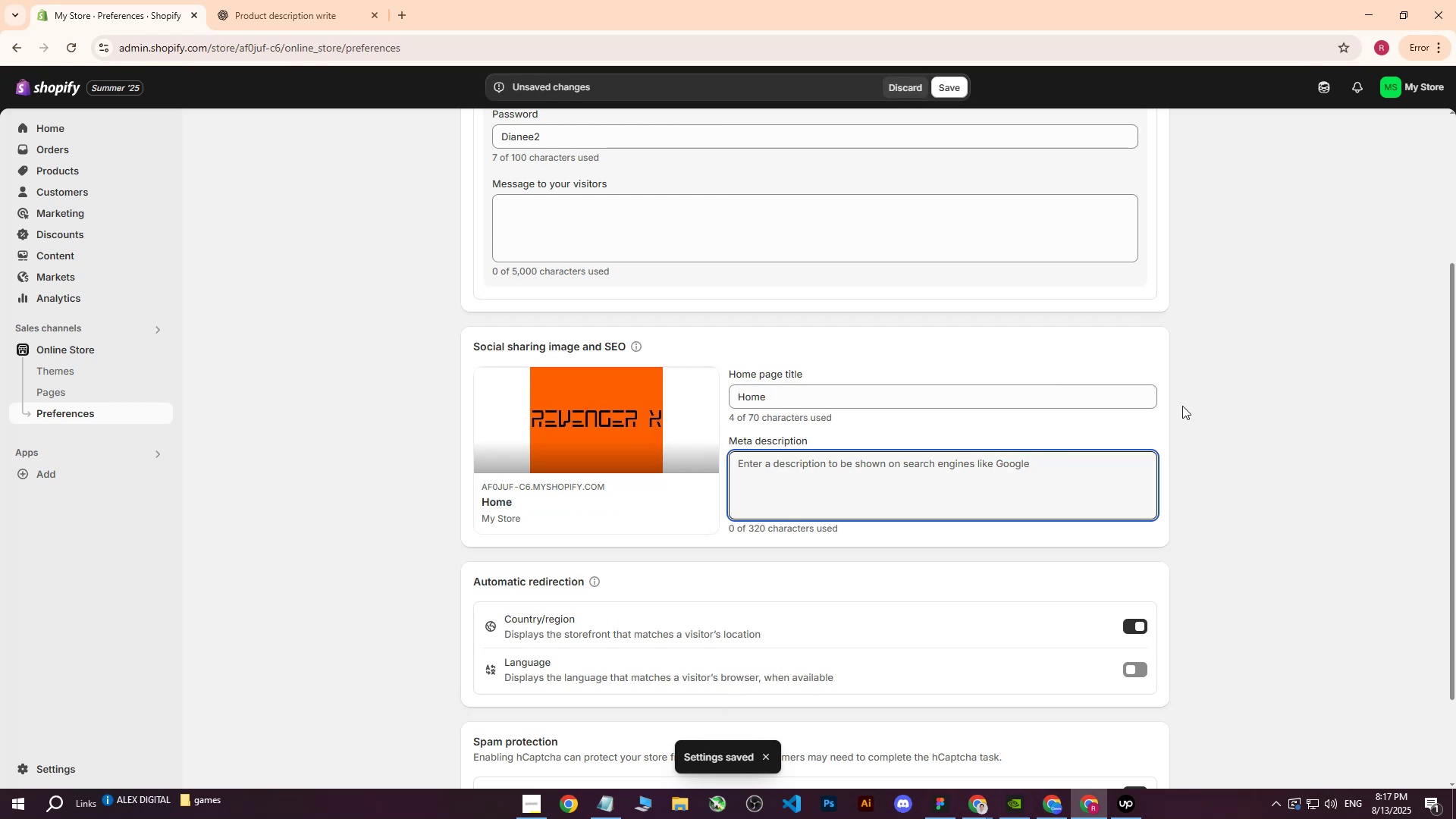 
left_click([1223, 381])
 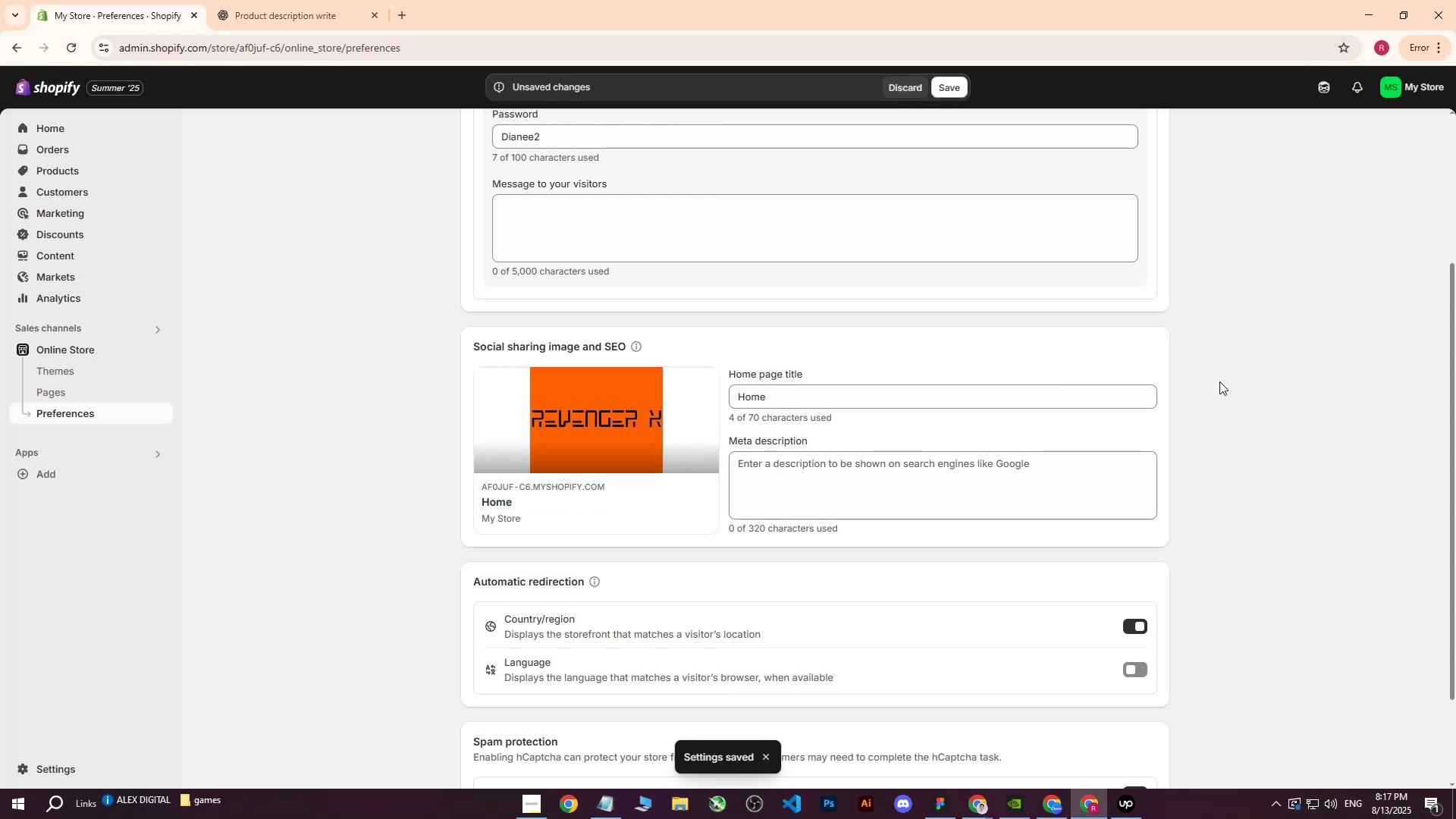 
scroll: coordinate [1048, 312], scroll_direction: down, amount: 1.0
 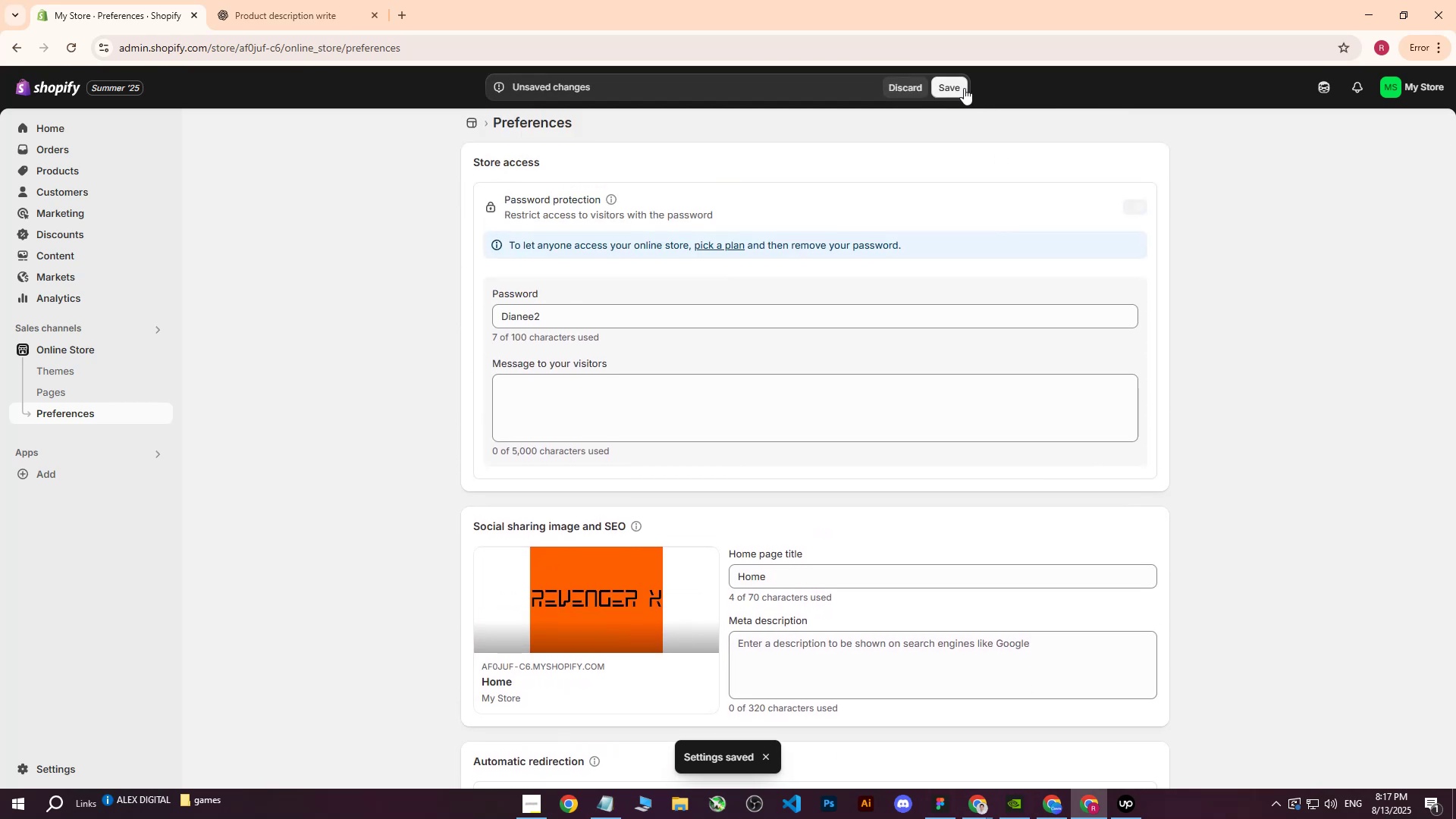 
left_click([961, 87])
 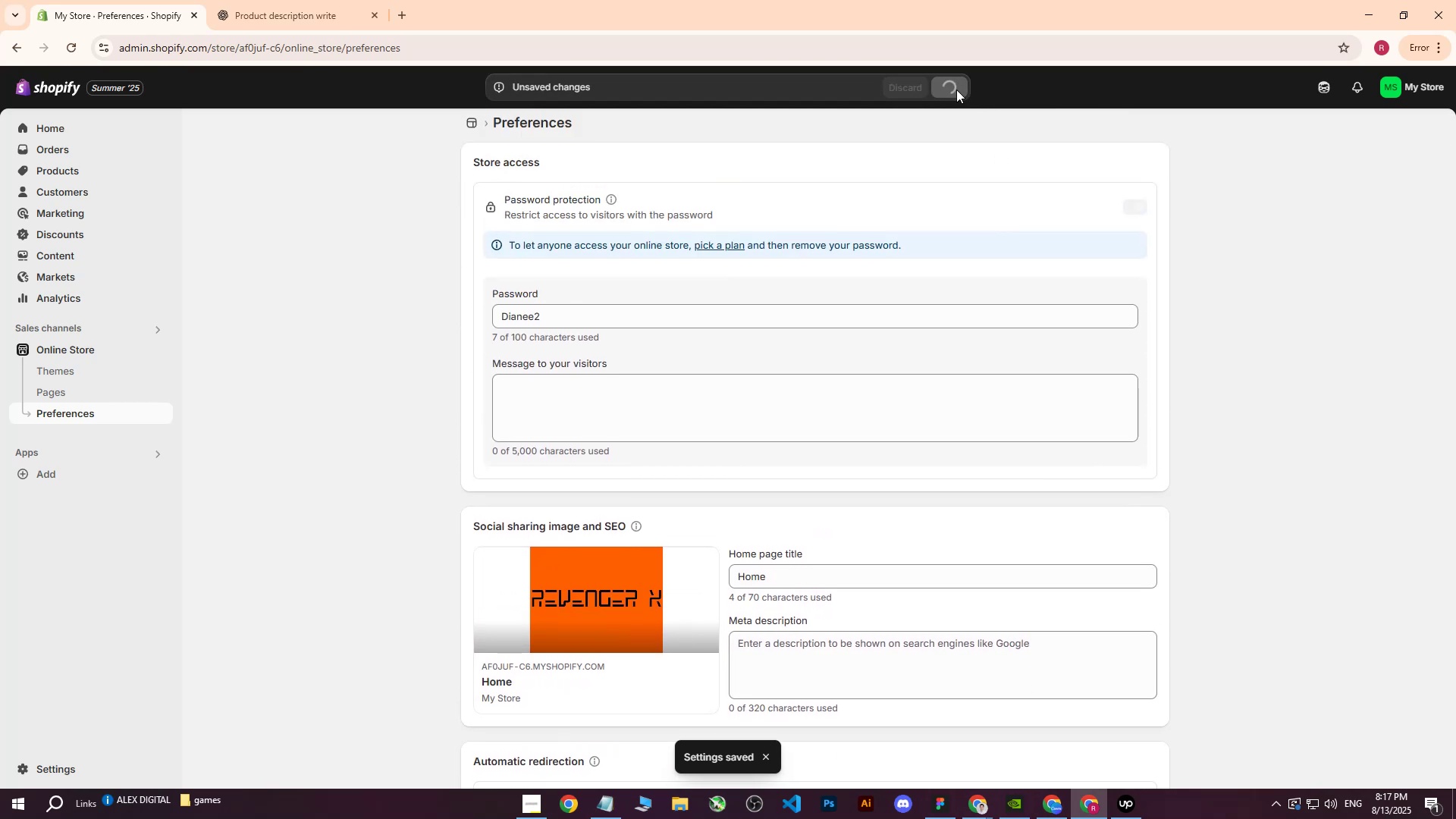 
mouse_move([933, 122])
 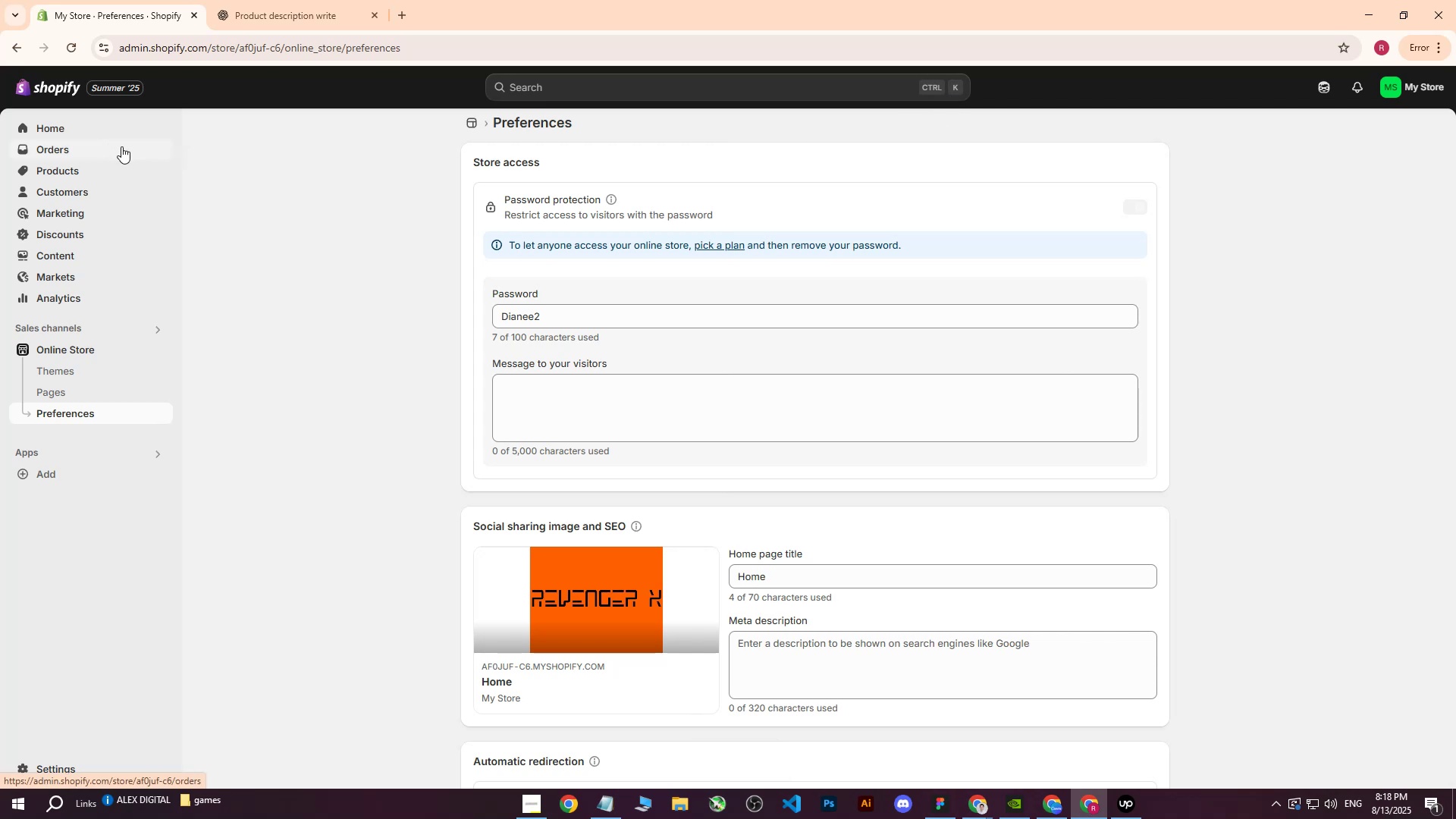 
wait(9.62)
 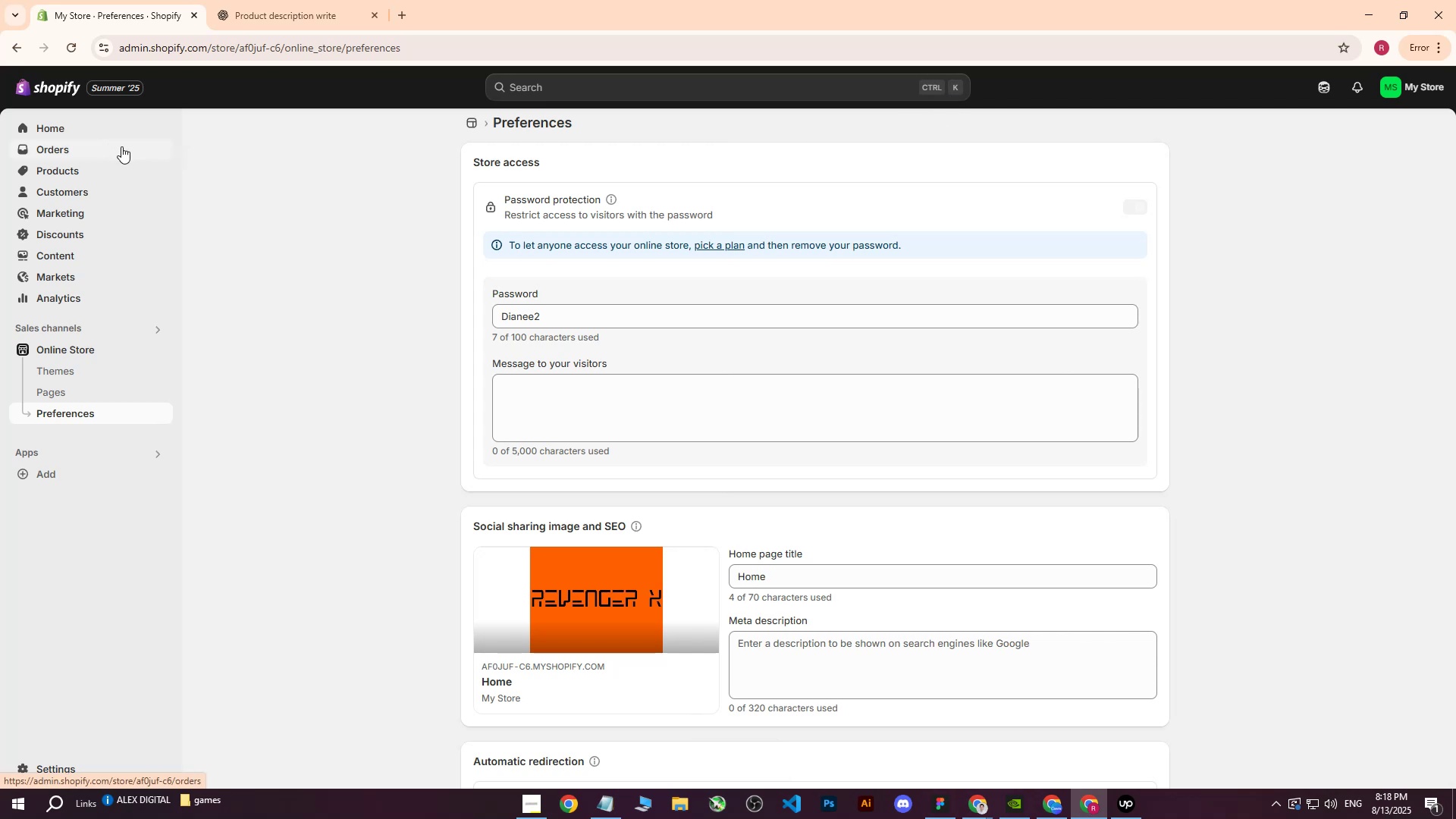 
scroll: coordinate [354, 363], scroll_direction: up, amount: 6.0
 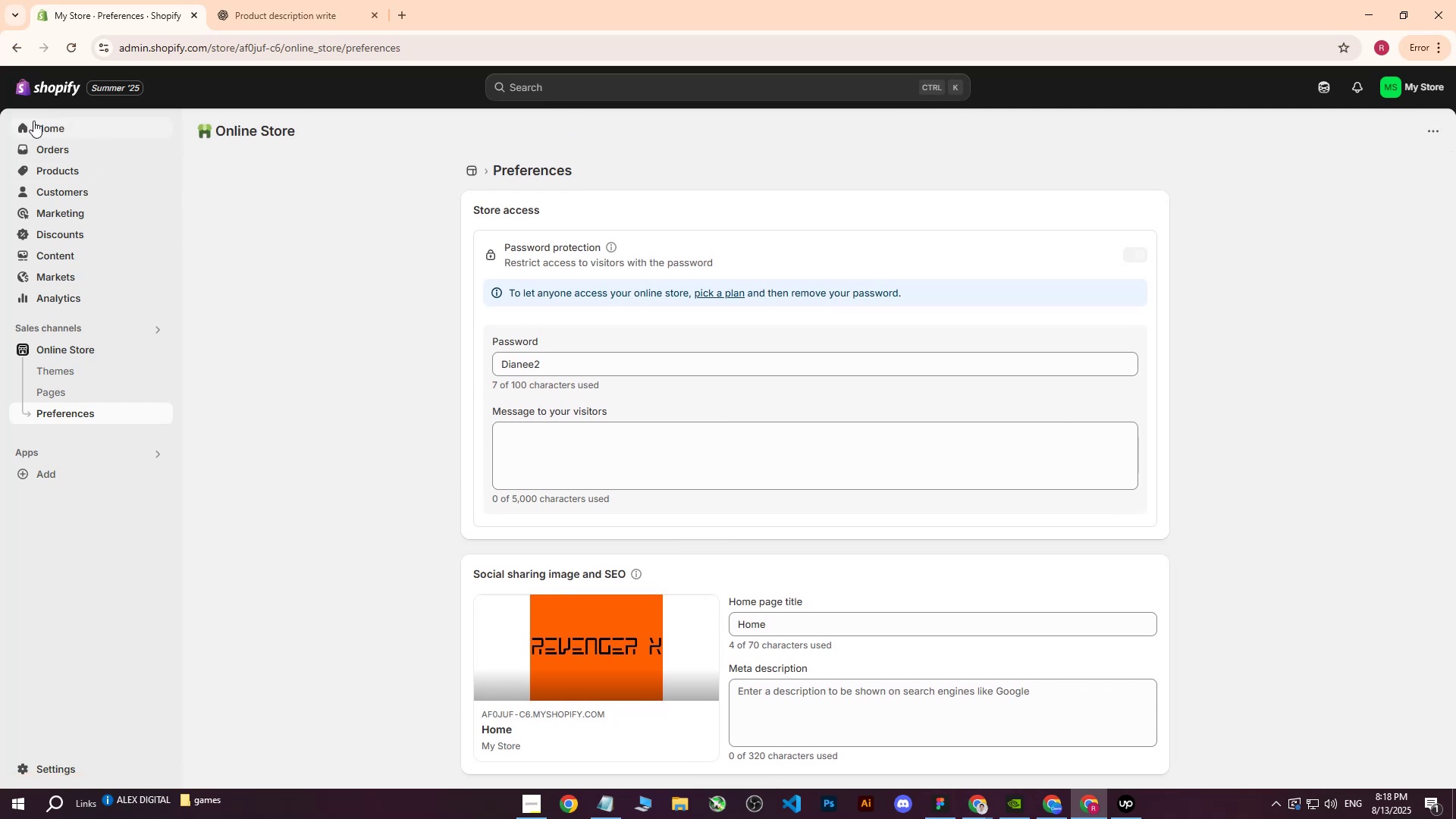 